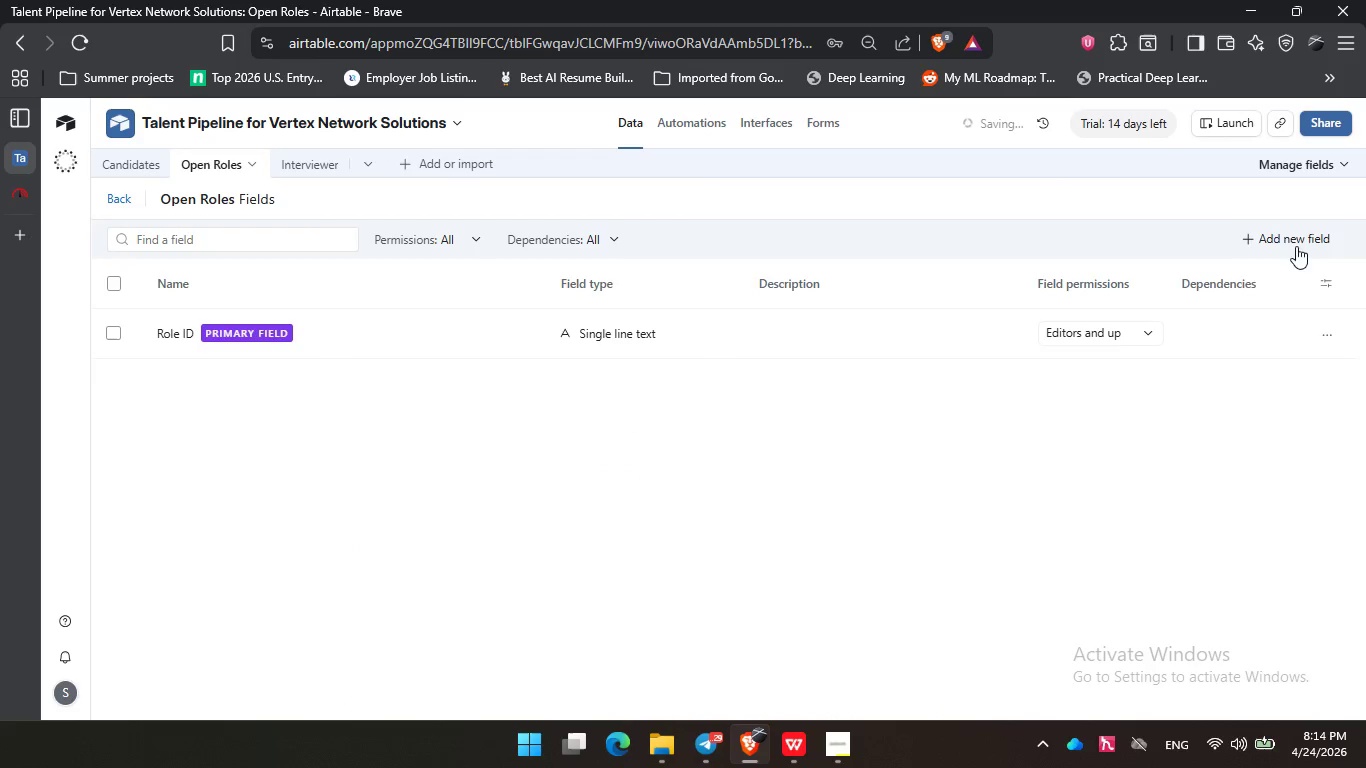 
left_click([1300, 234])
 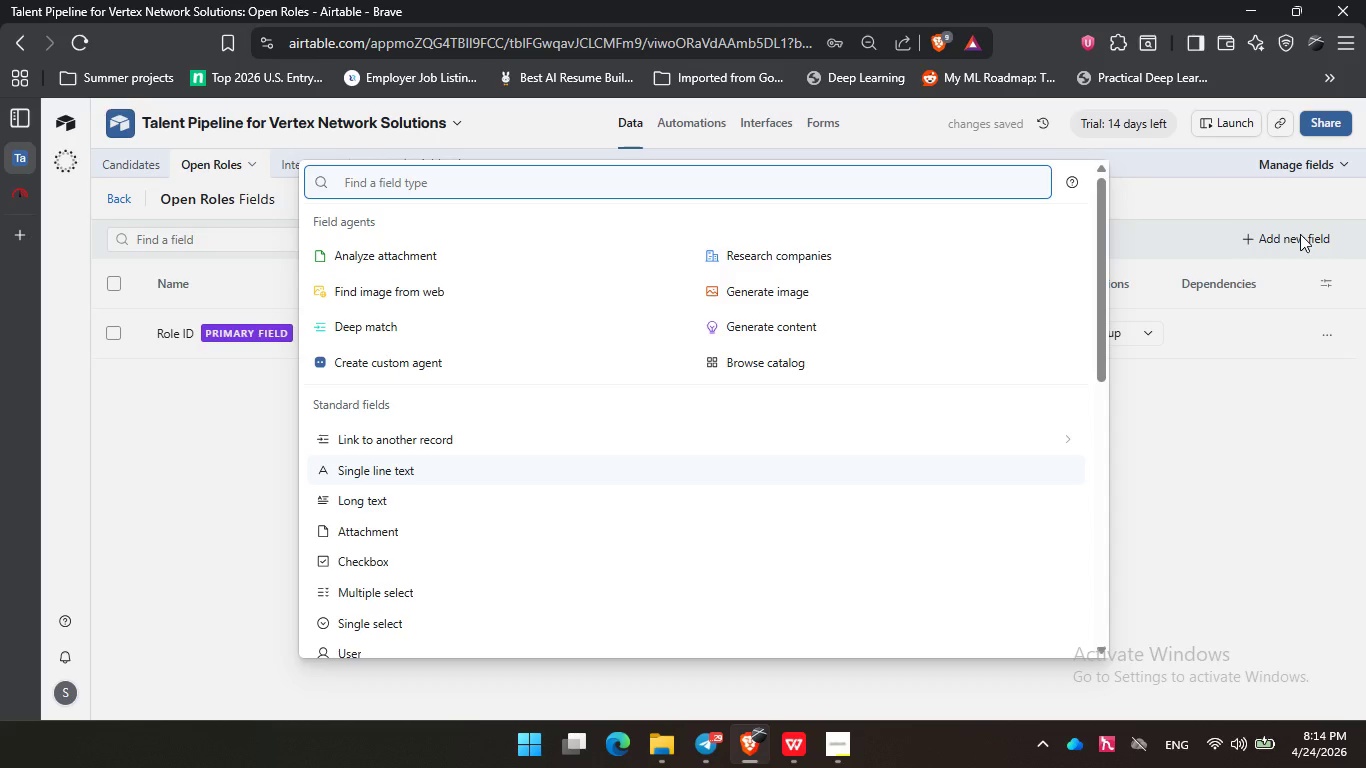 
type(sin)
 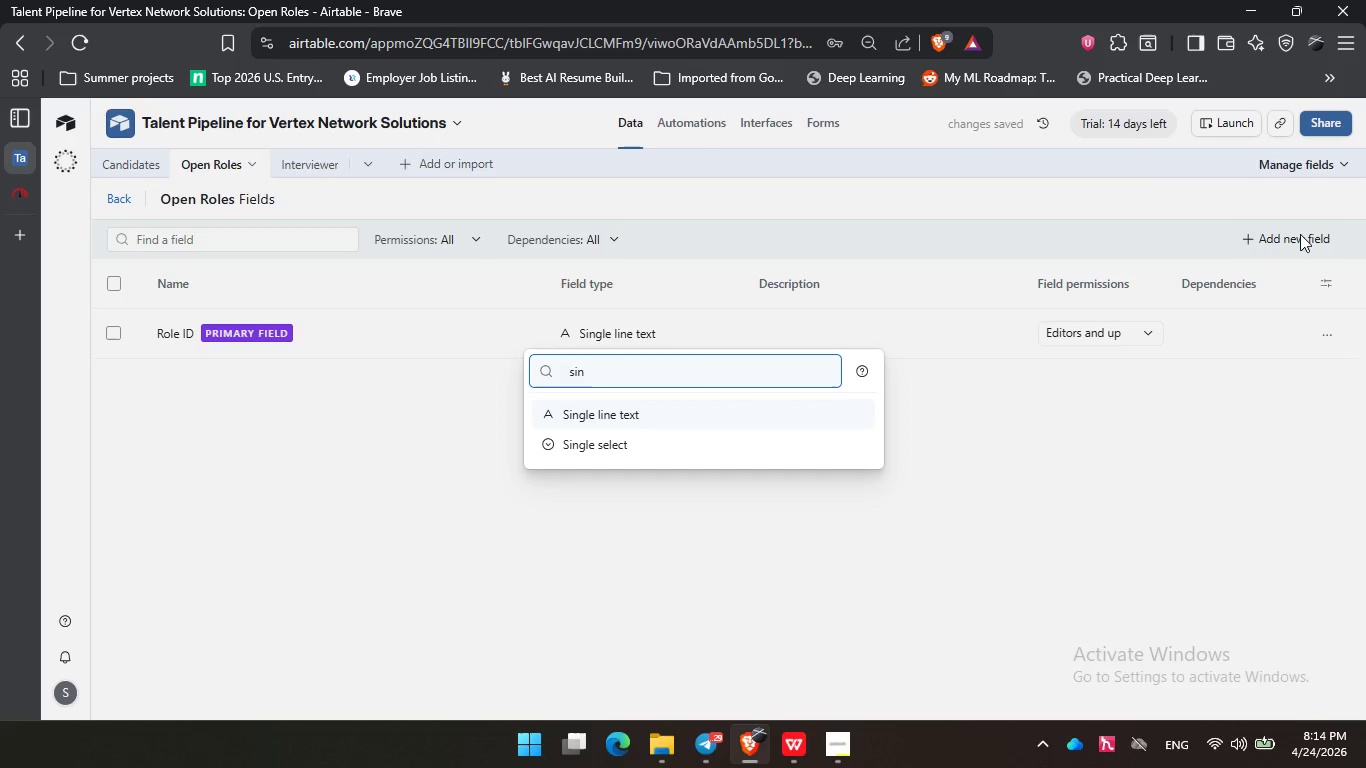 
key(ArrowDown)
 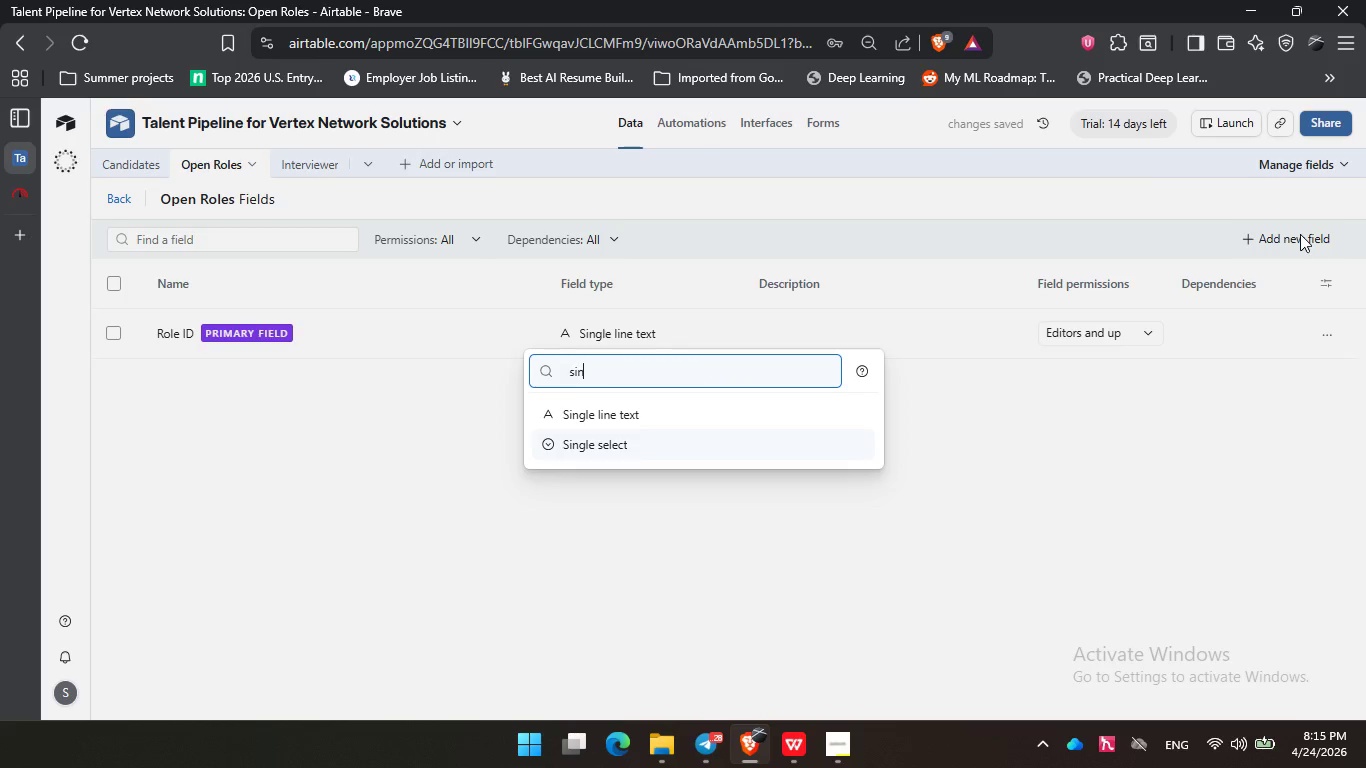 
key(ArrowUp)
 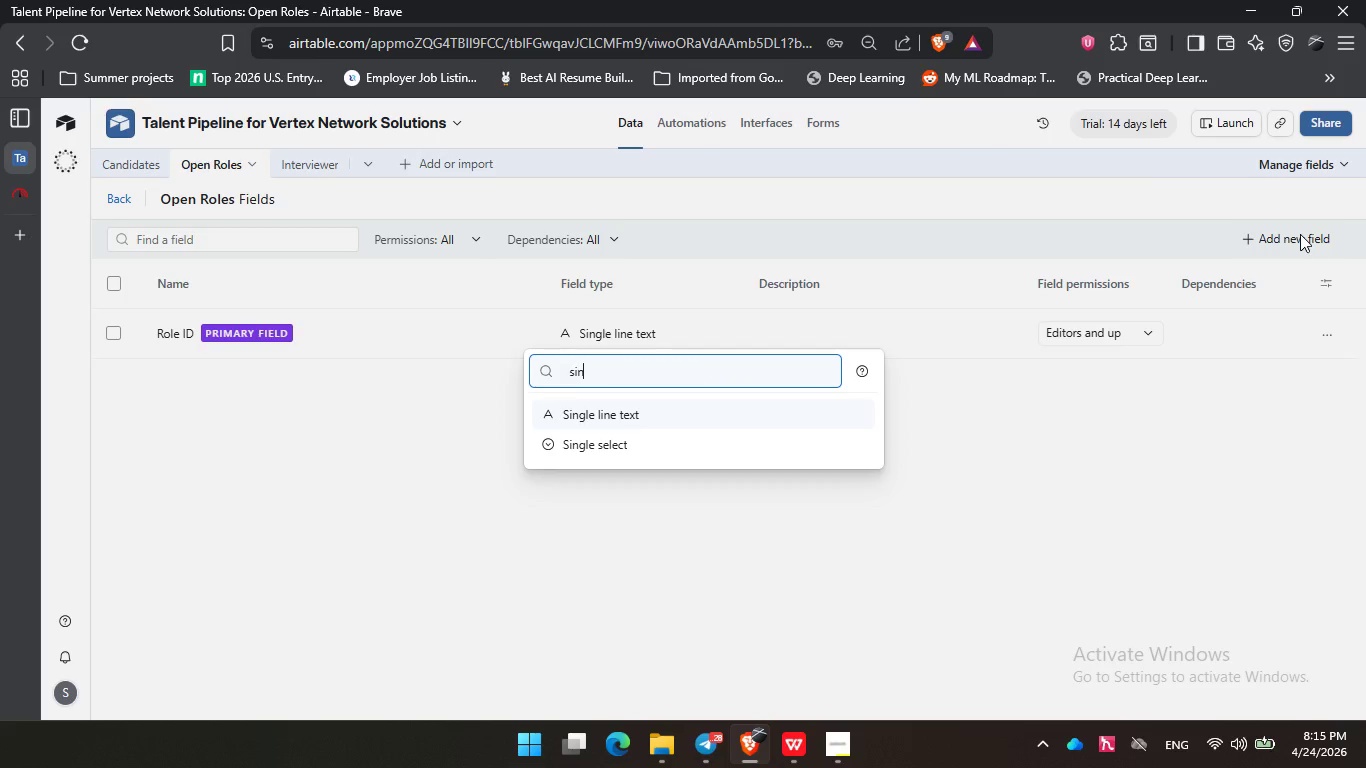 
key(Enter)
 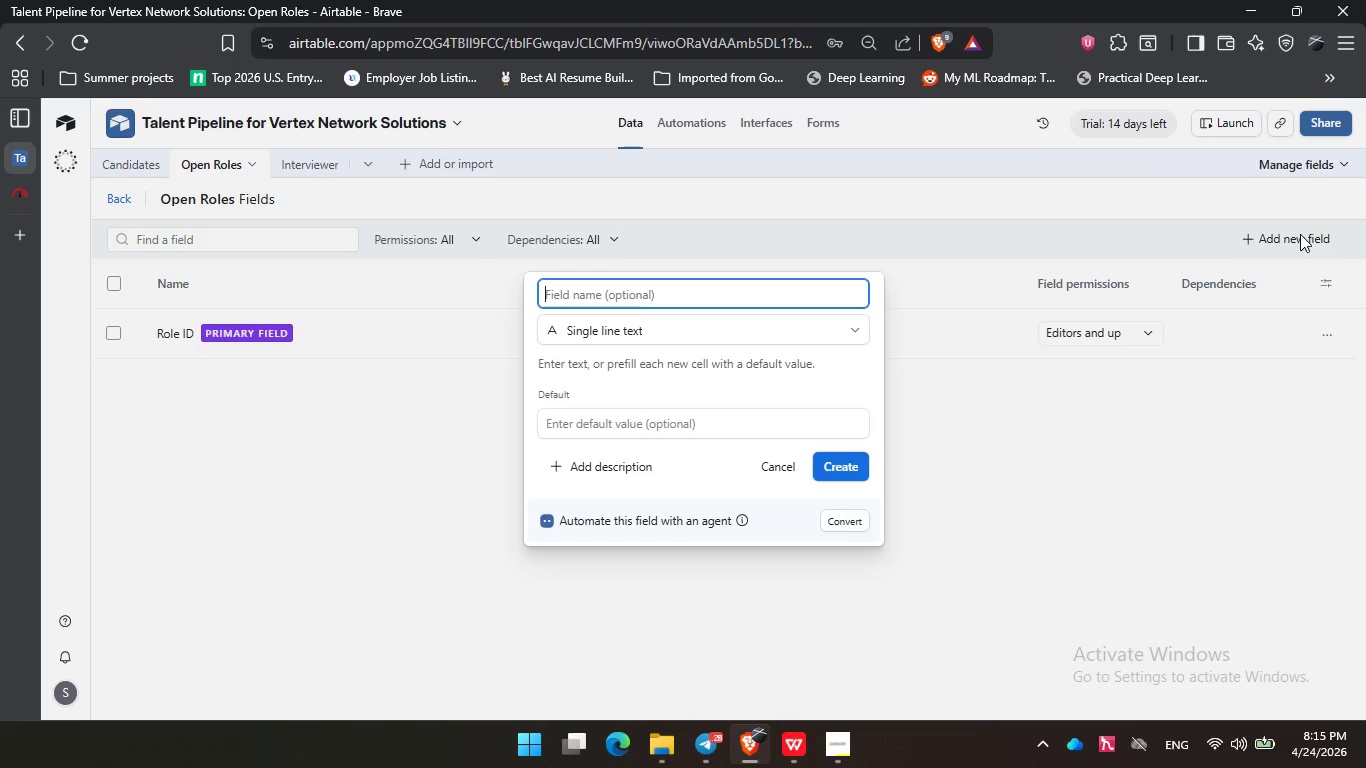 
type(Role Title)
 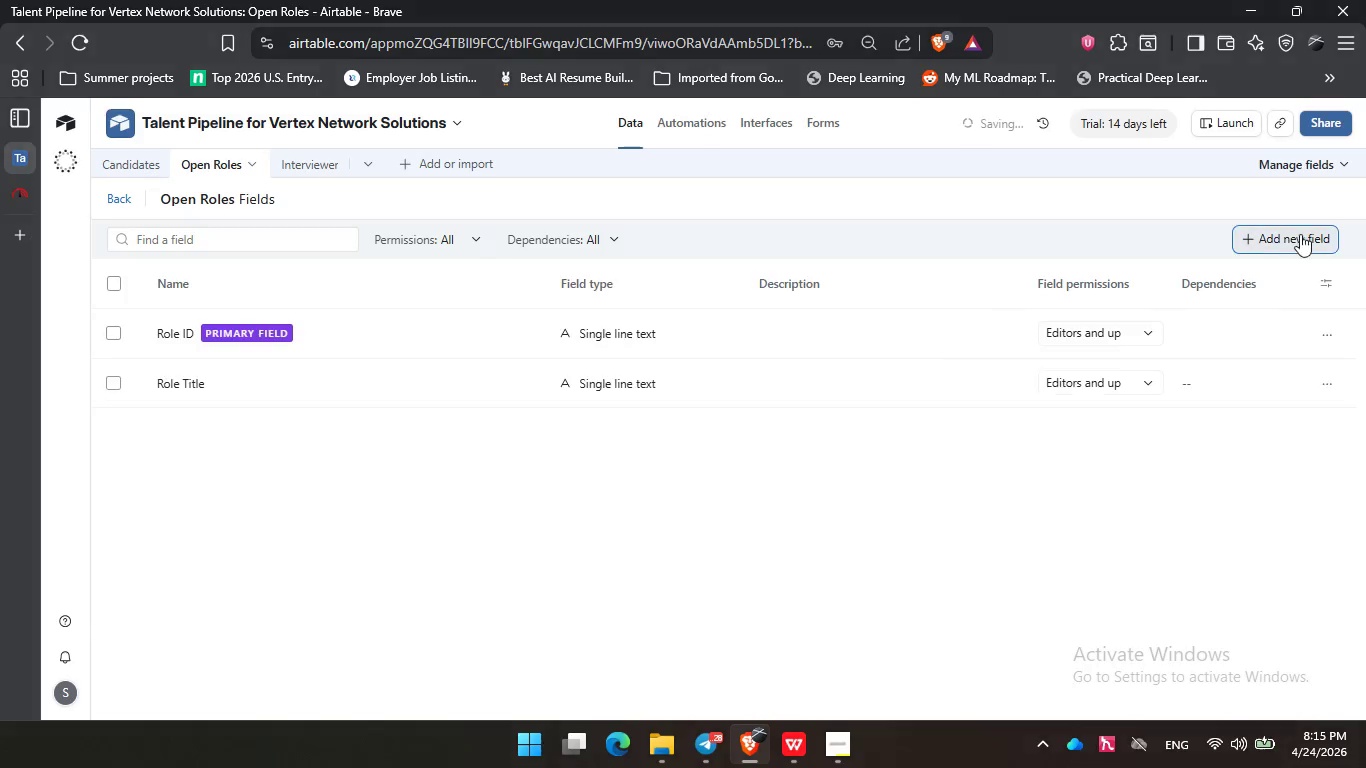 
key(Enter)
 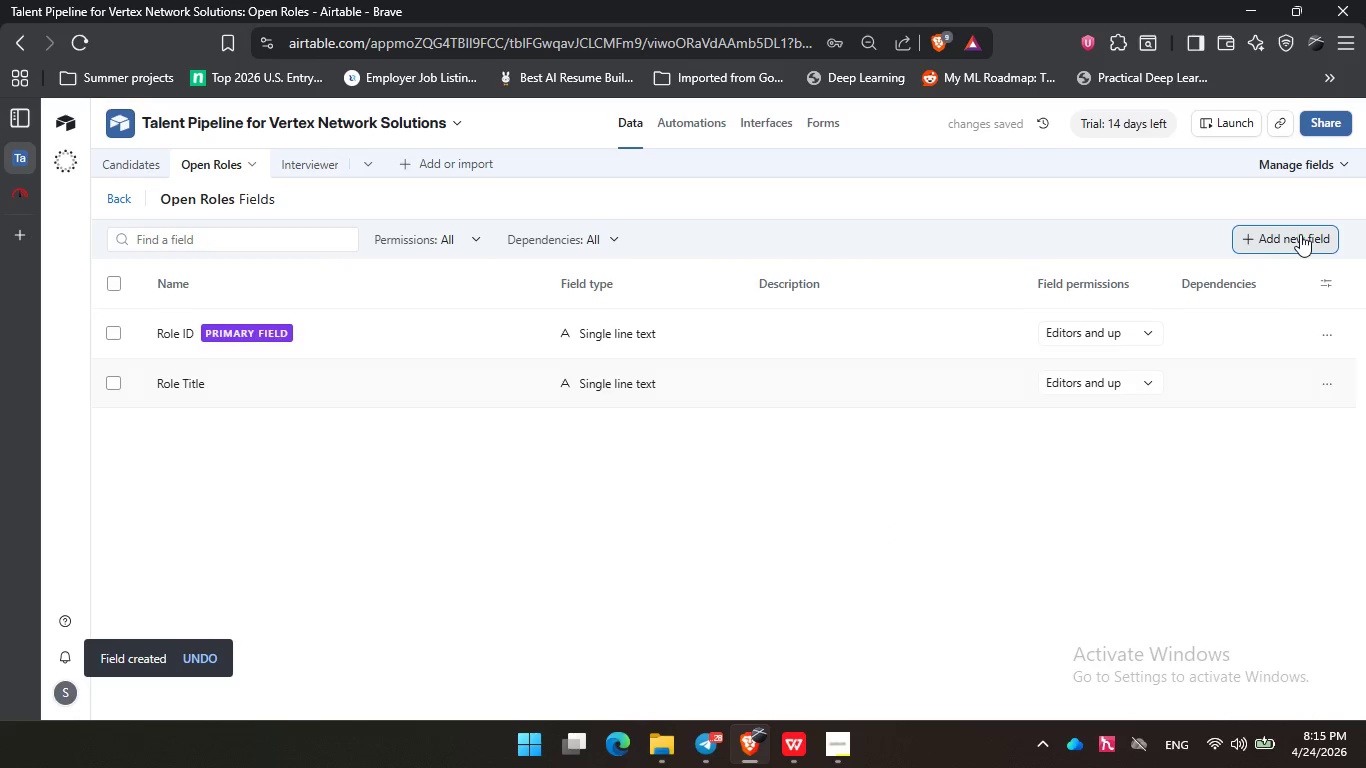 
left_click([1300, 234])
 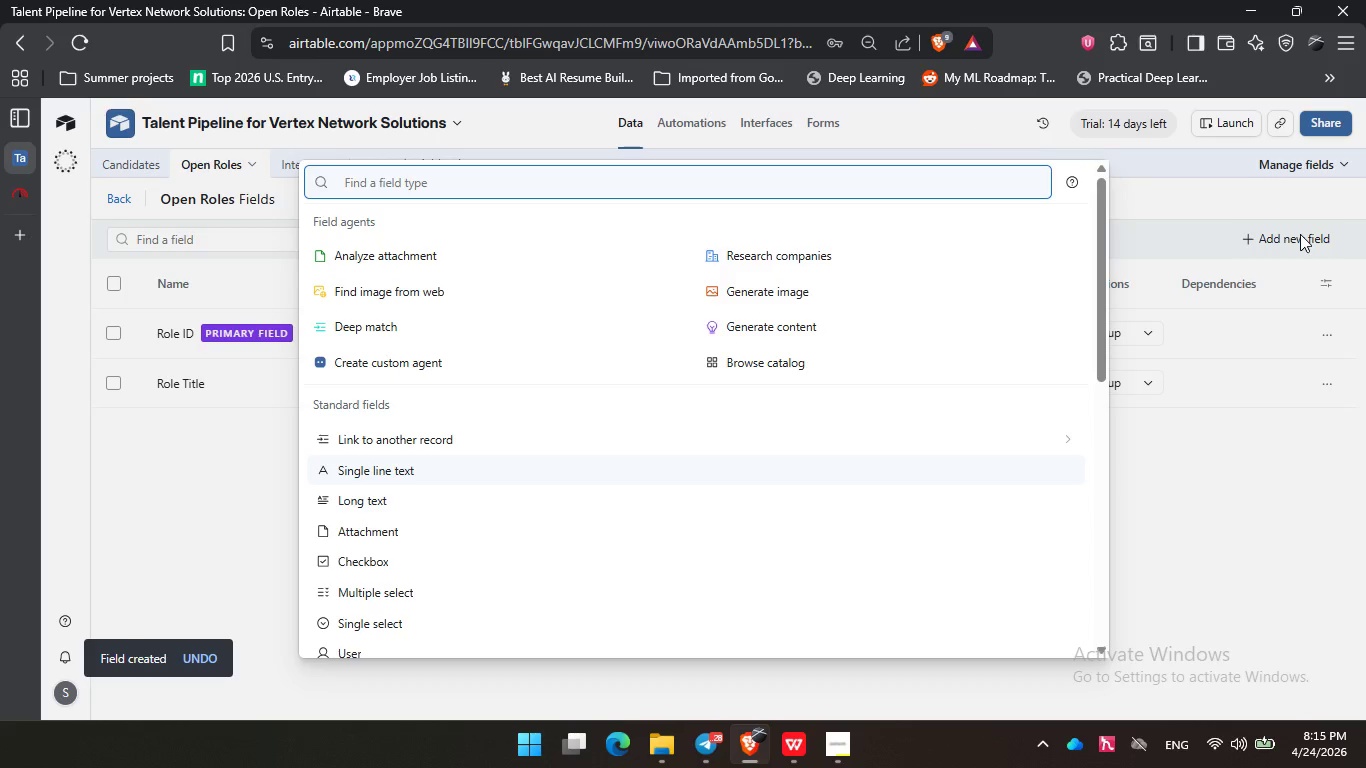 
wait(9.33)
 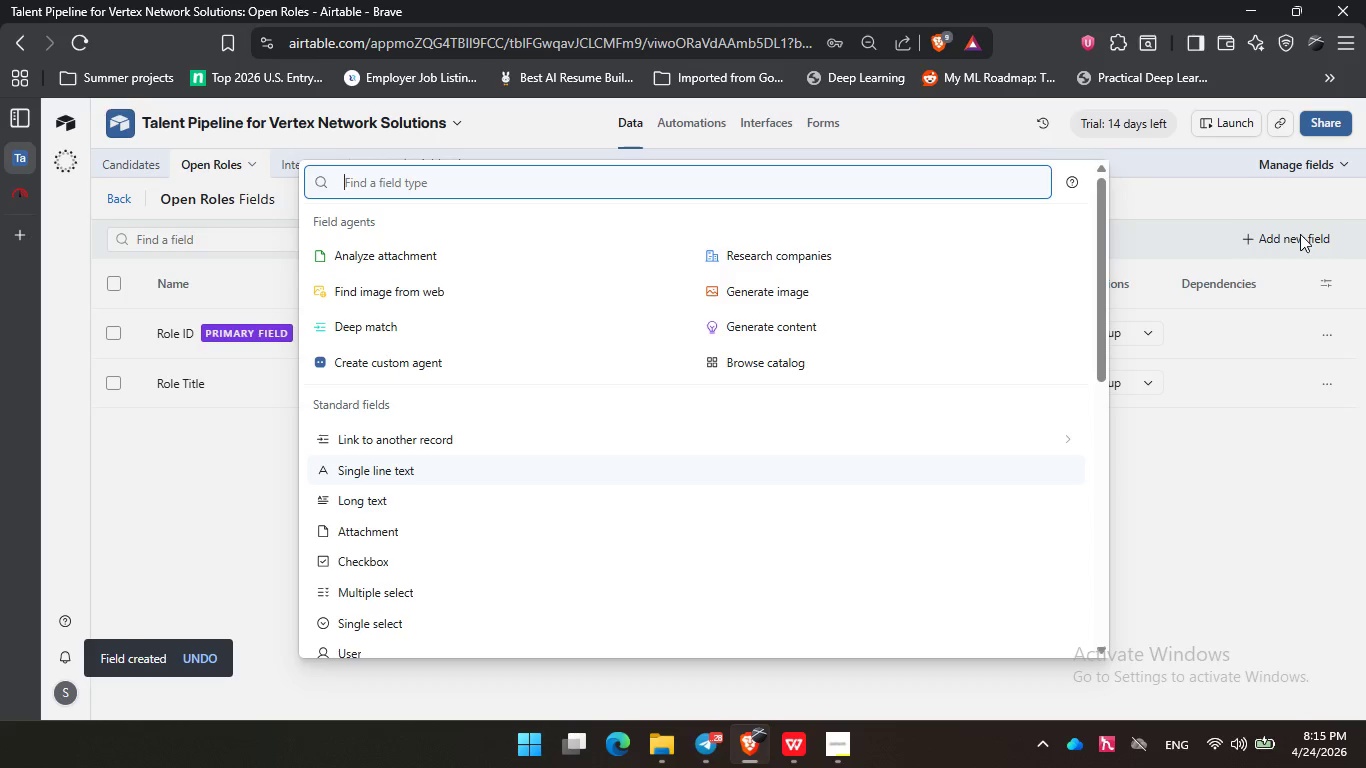 
type(Dep)
key(Backspace)
key(Backspace)
key(Backspace)
type(sin)
 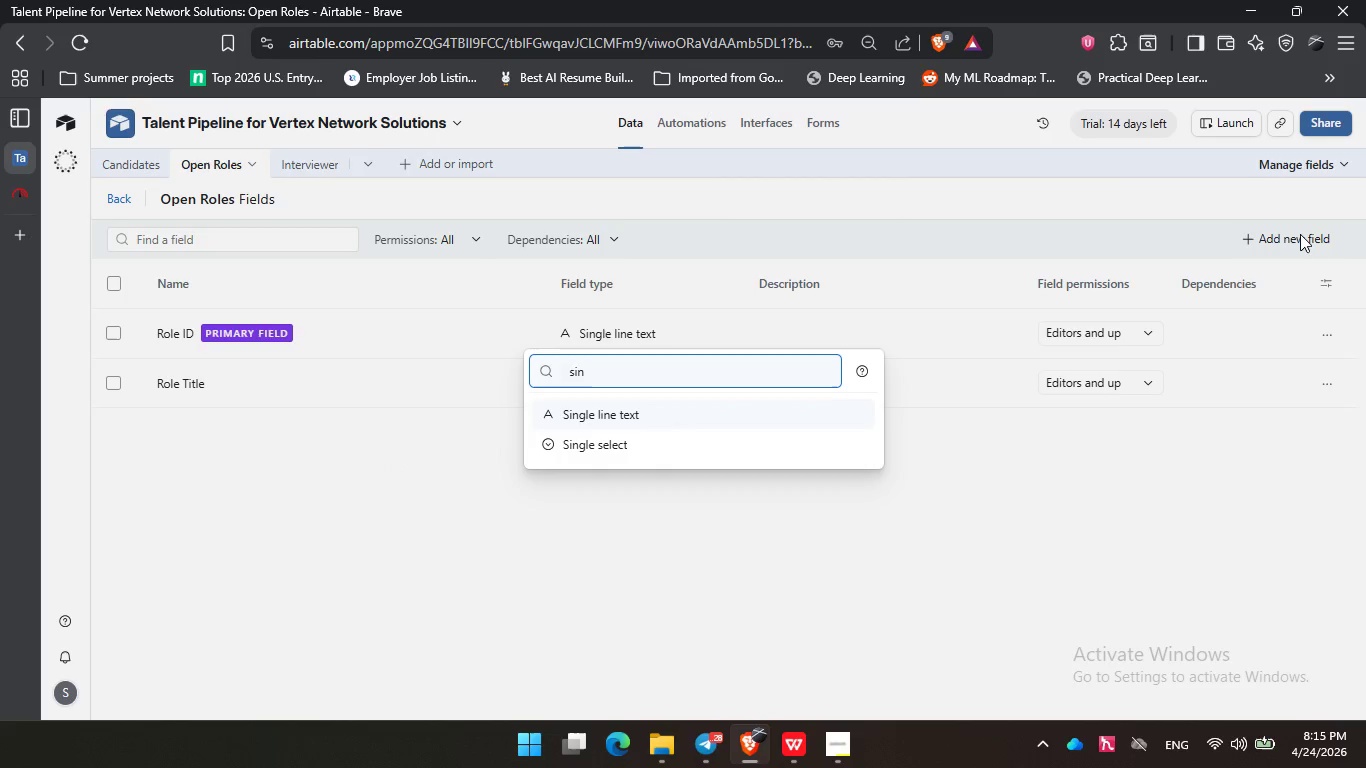 
key(ArrowDown)
 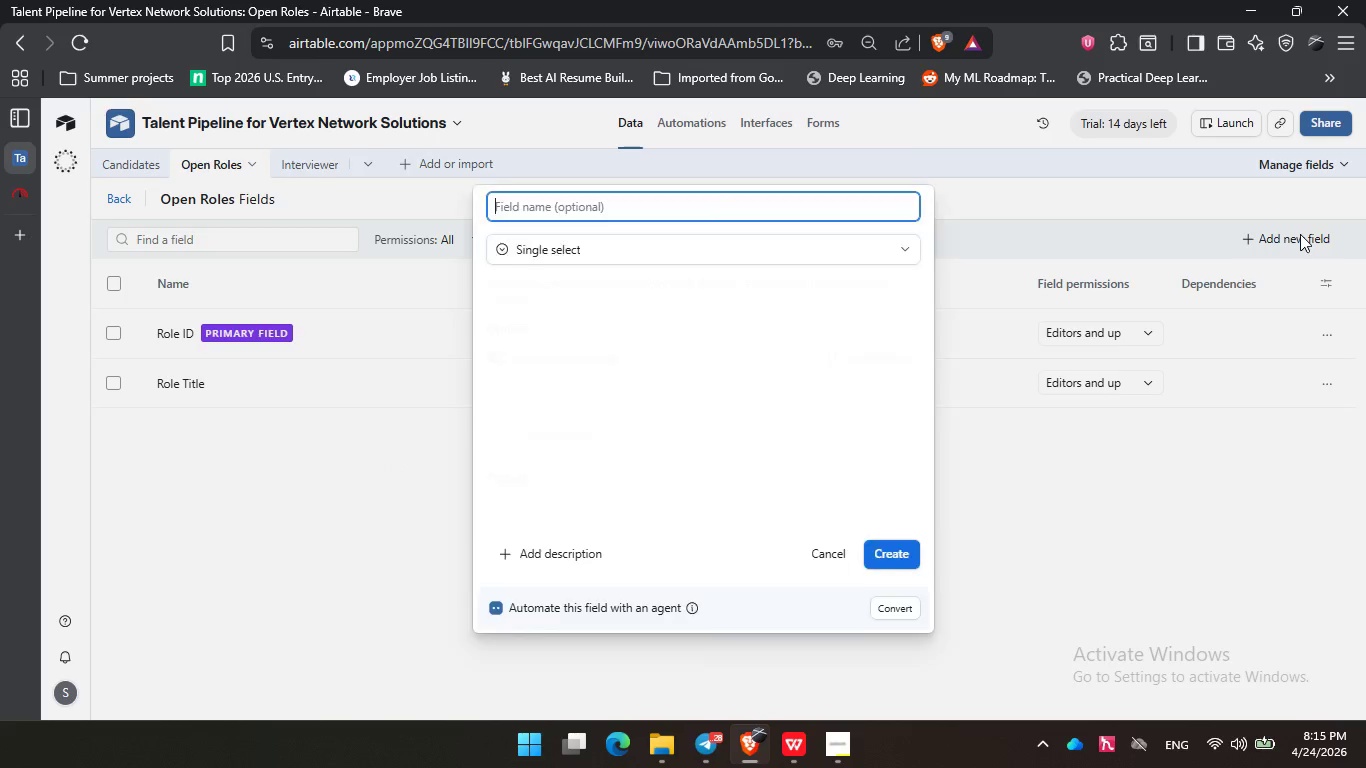 
key(Enter)
 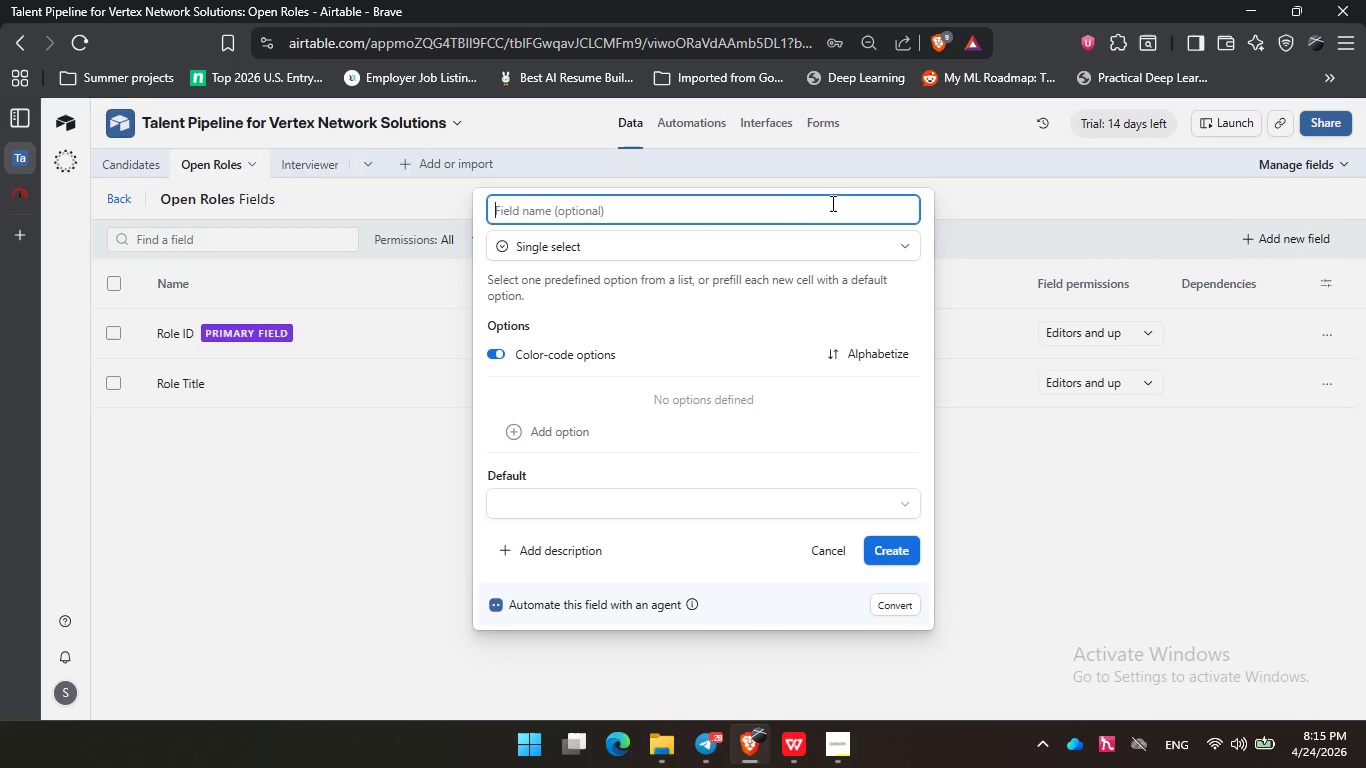 
left_click([775, 260])
 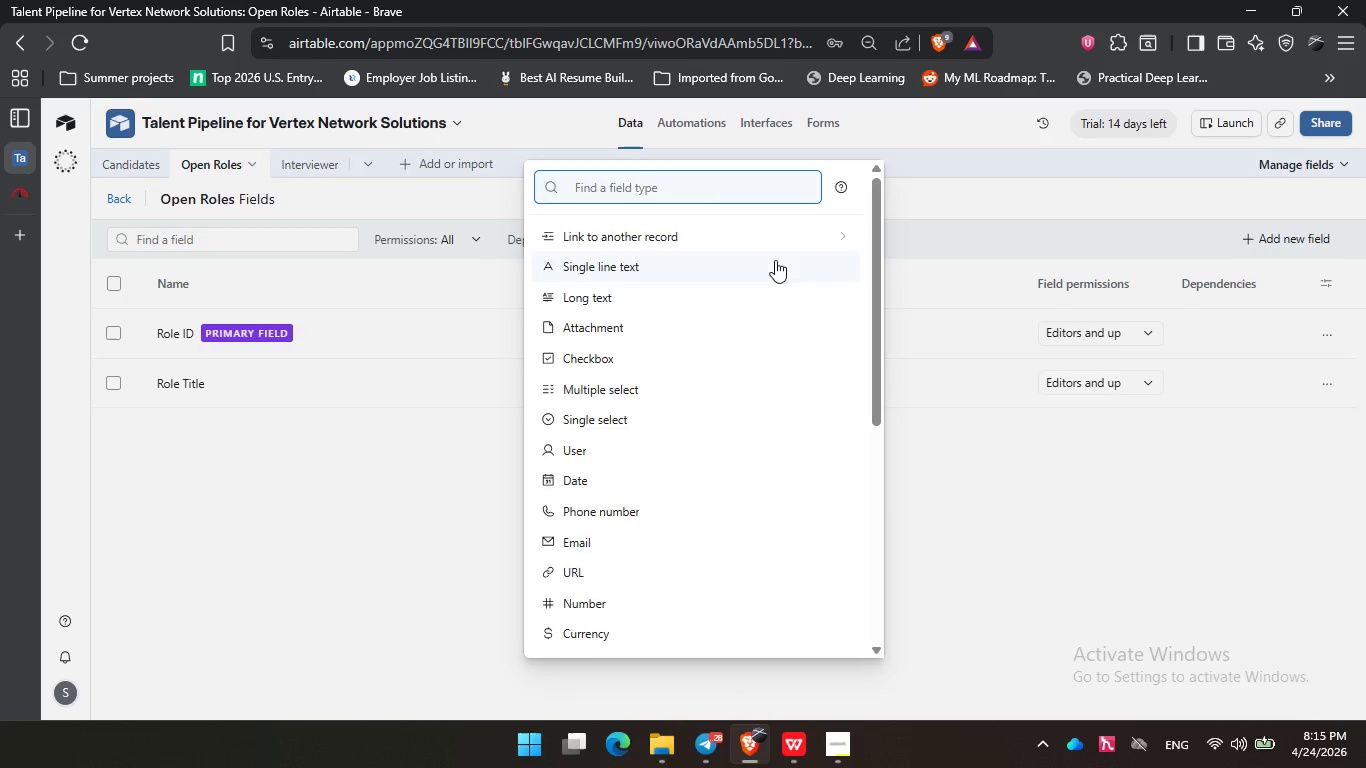 
type(sin)
 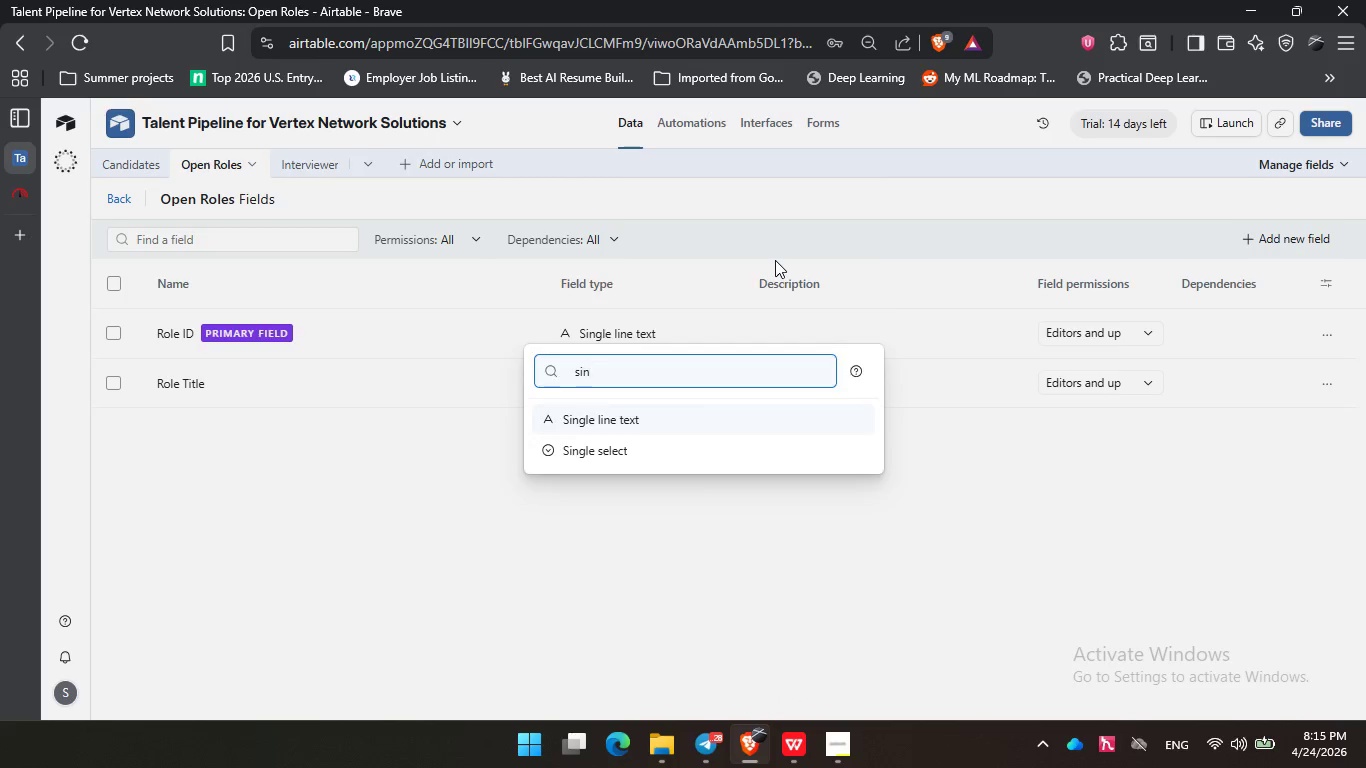 
key(Enter)
 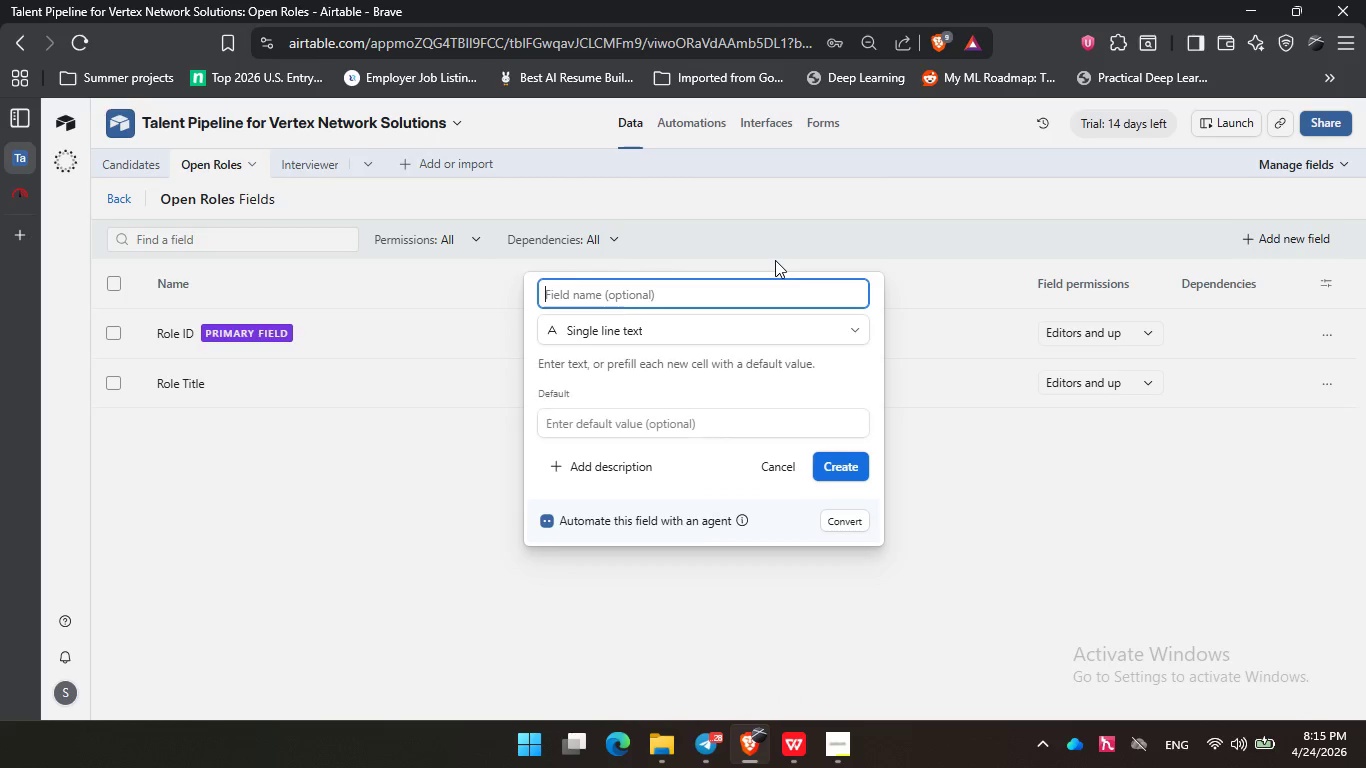 
type(Department )
 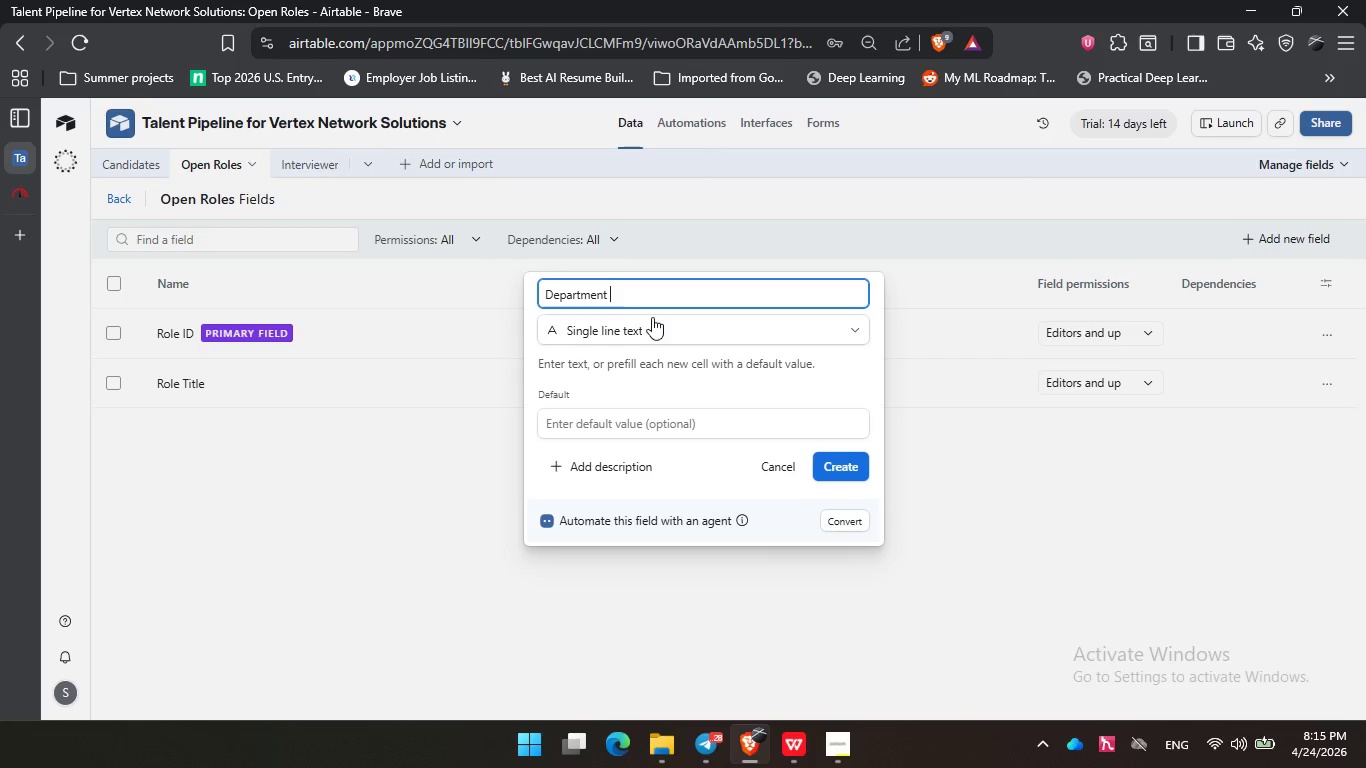 
left_click([651, 326])
 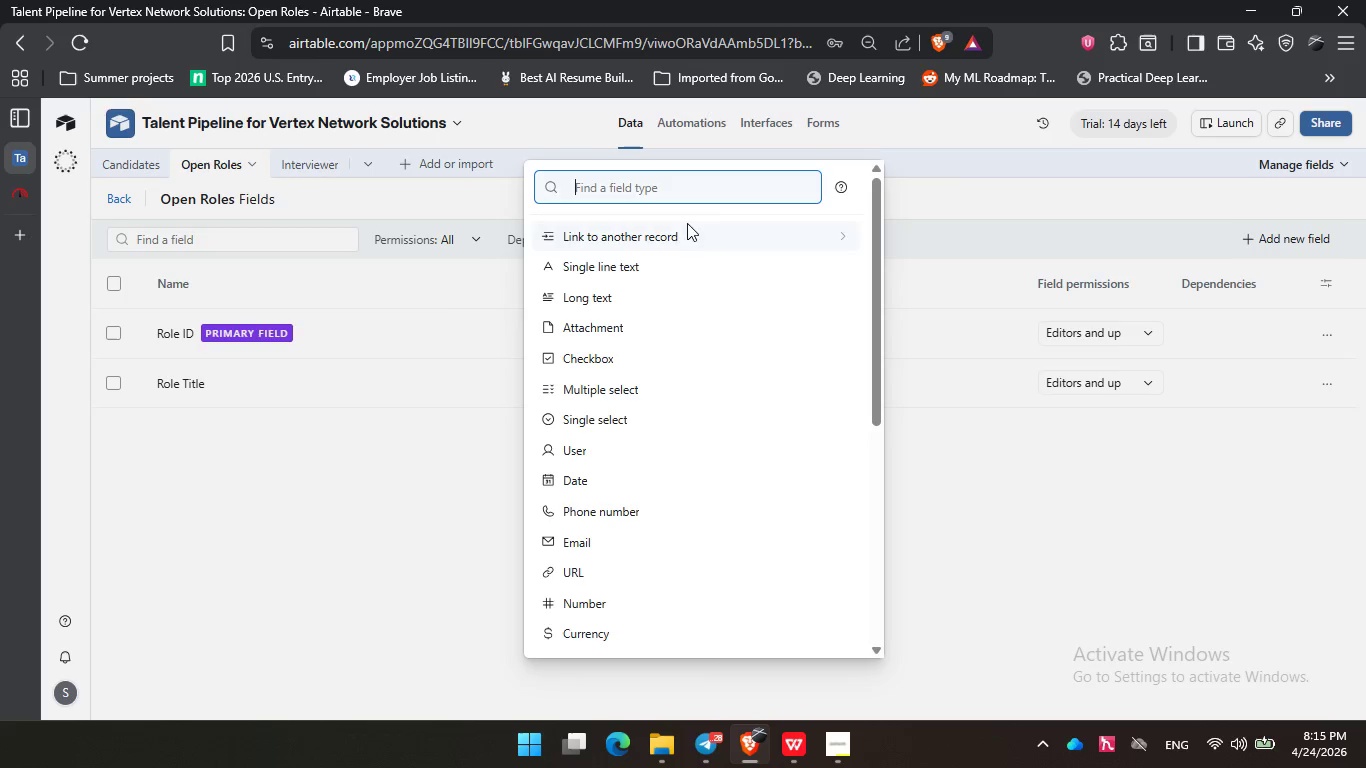 
left_click([464, 330])
 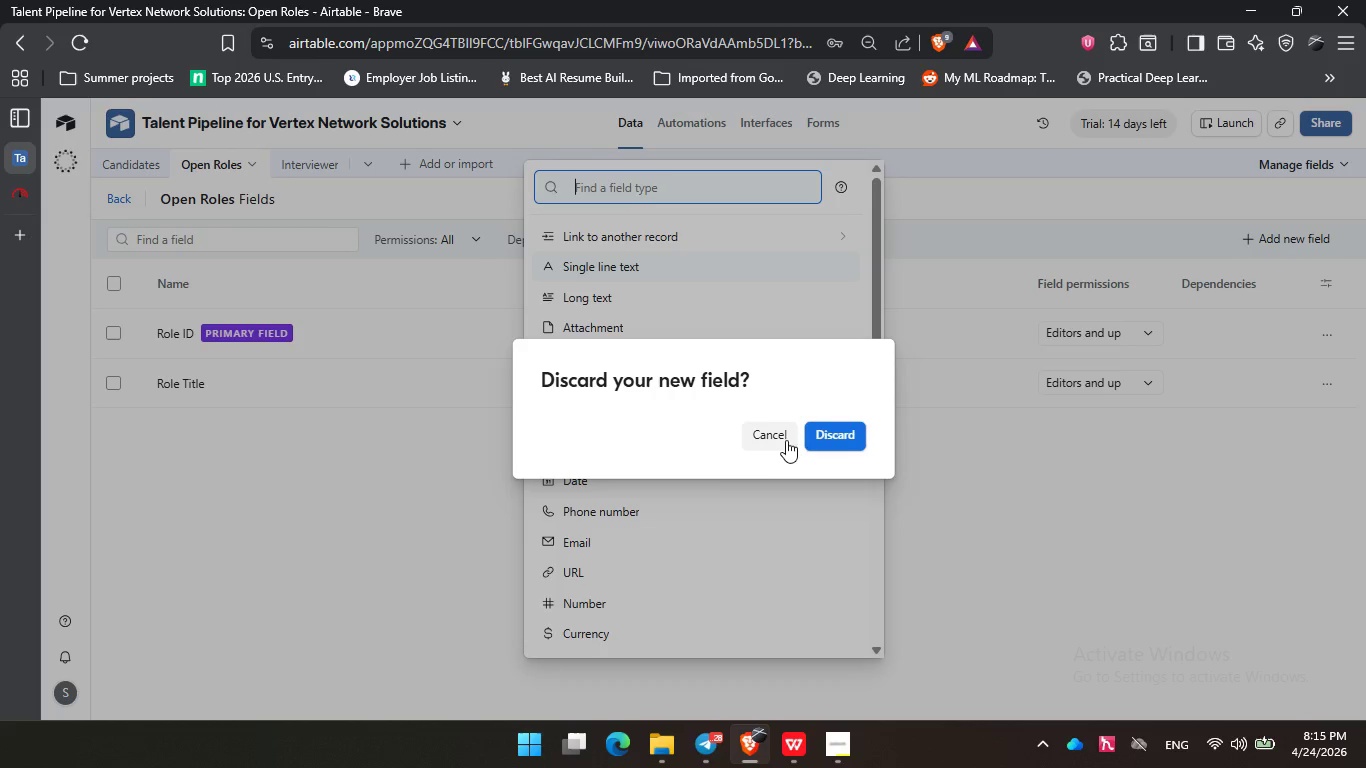 
left_click([776, 437])
 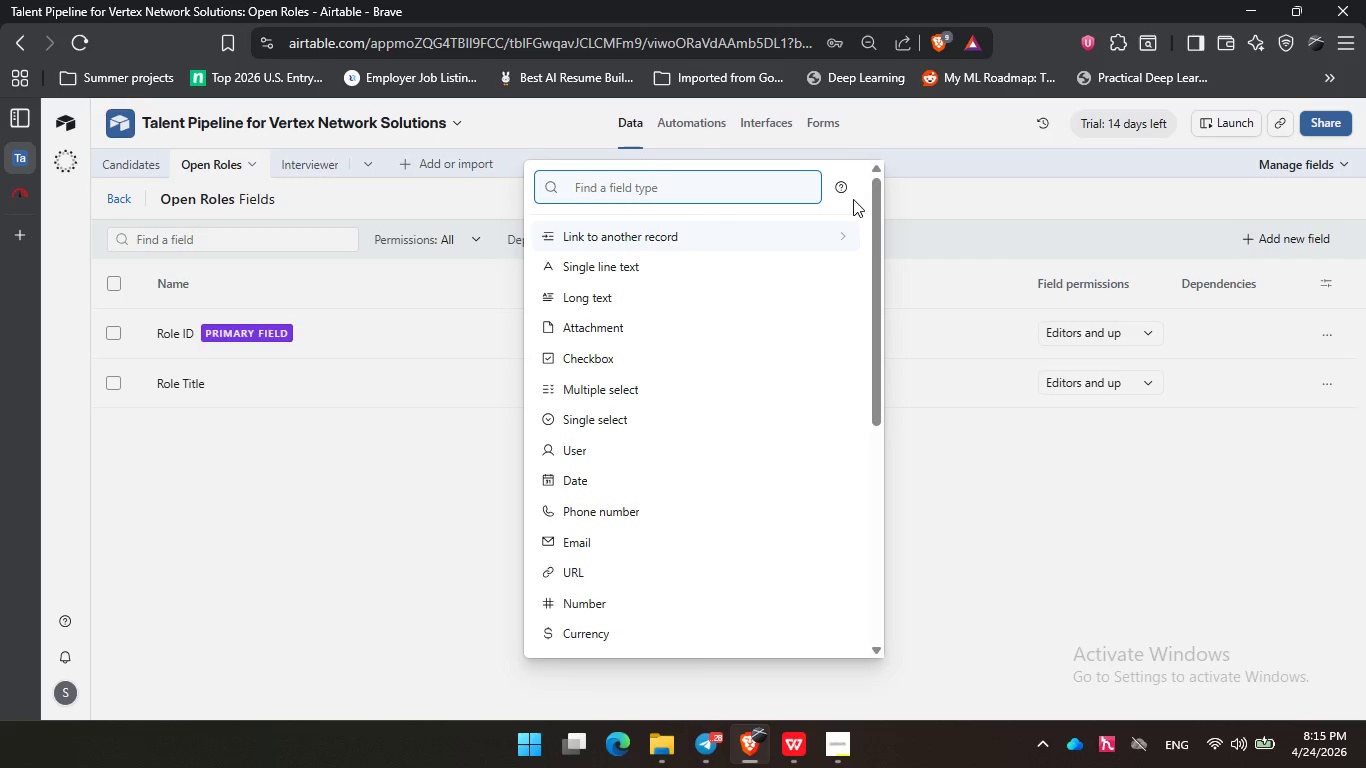 
left_click([856, 196])
 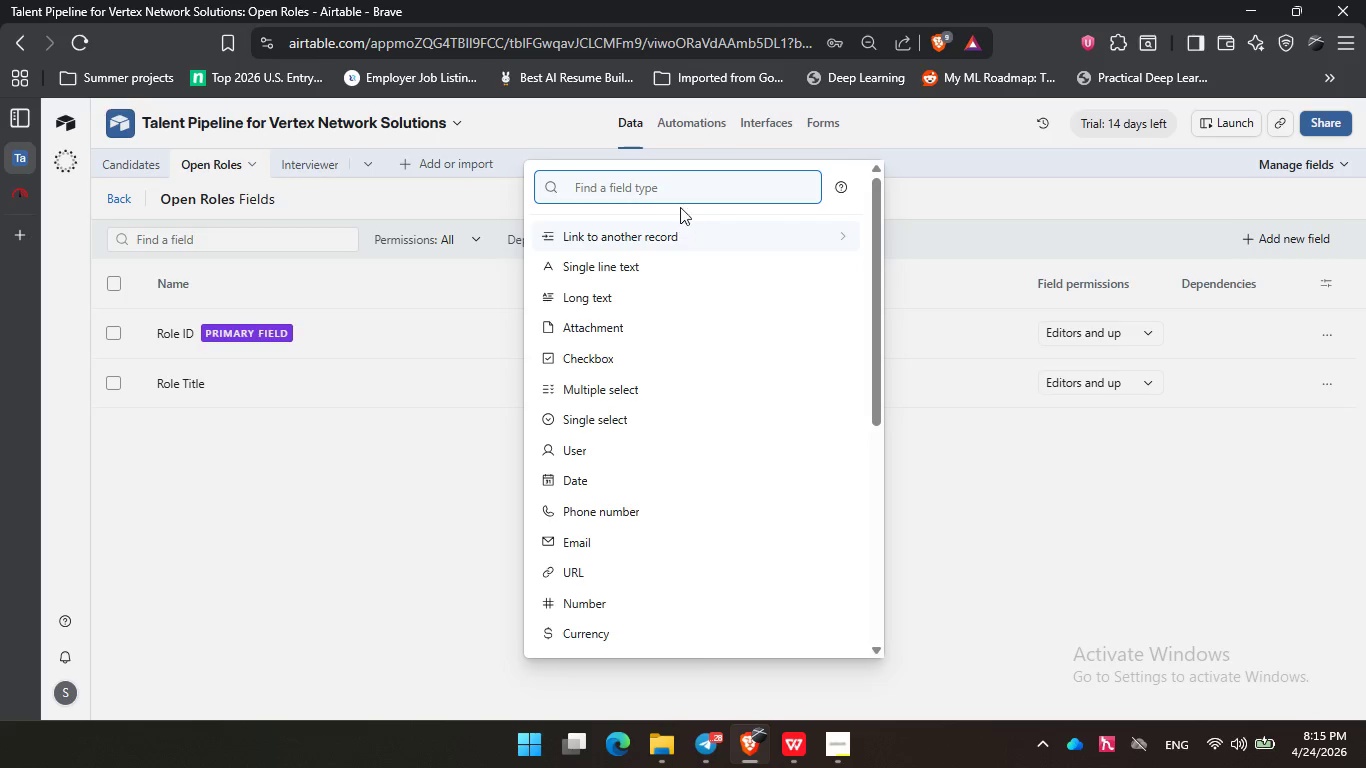 
left_click([662, 186])
 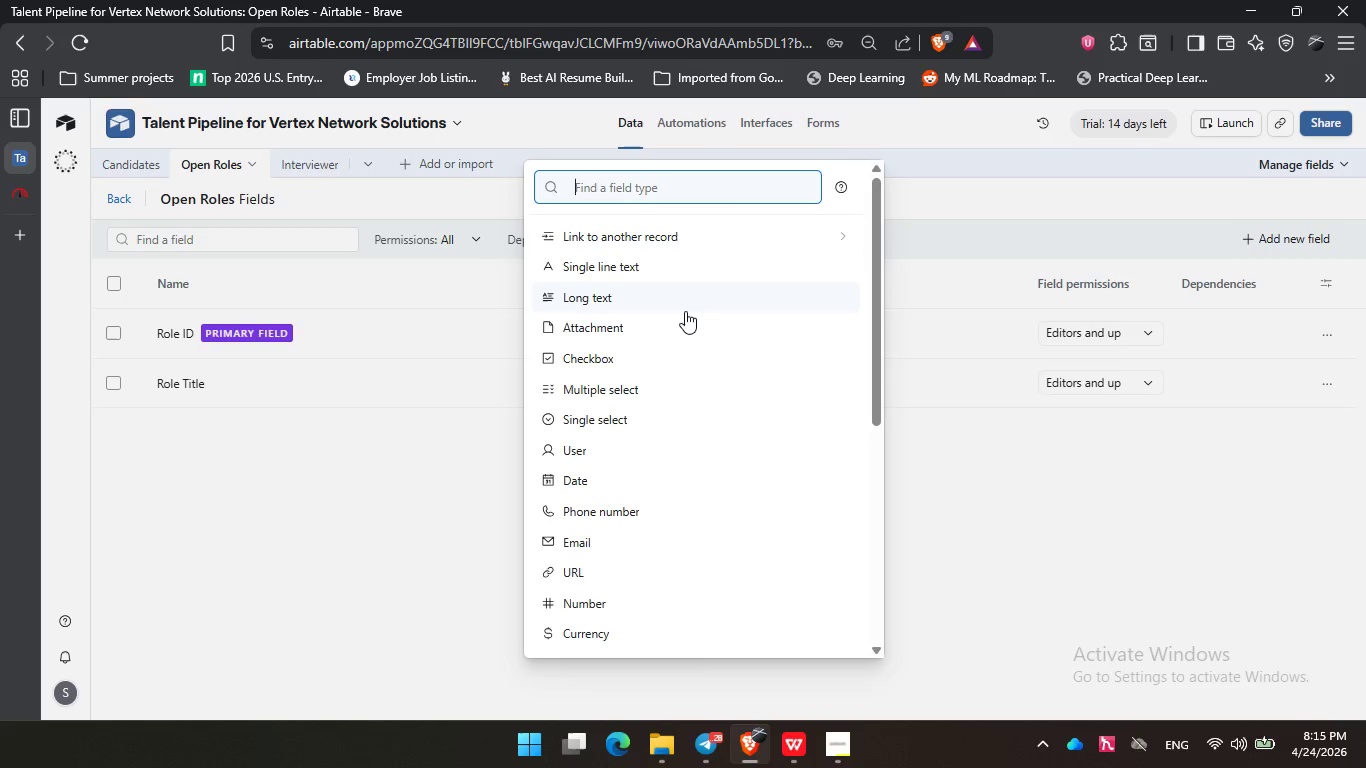 
type(sin)
 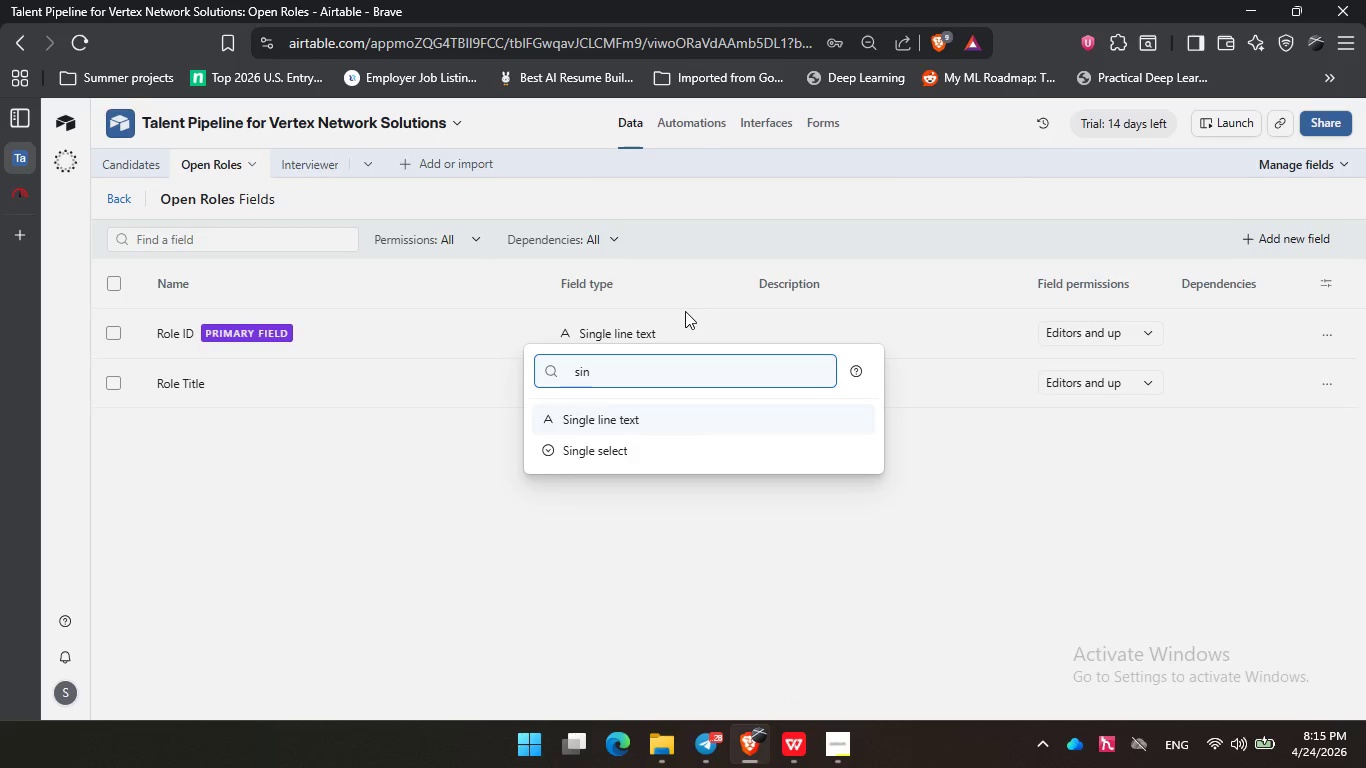 
key(ArrowDown)
 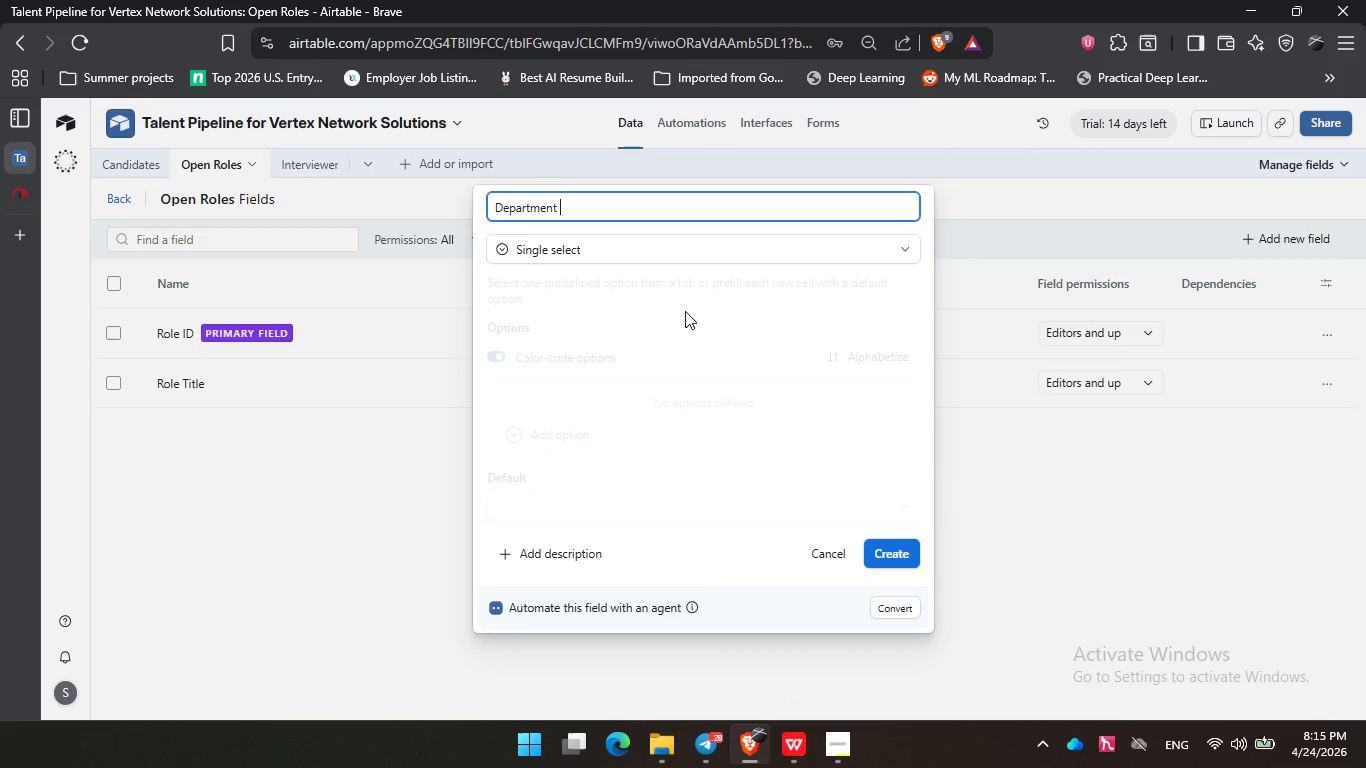 
key(Enter)
 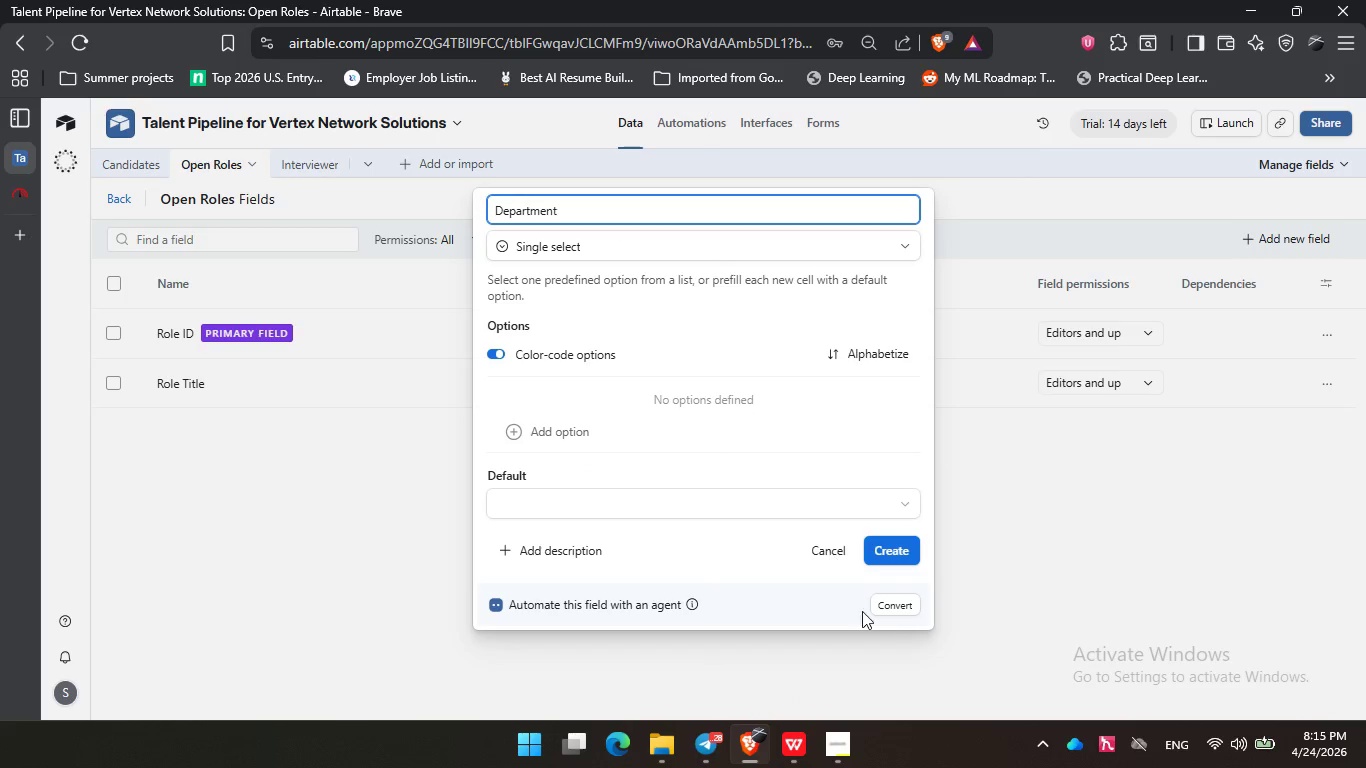 
left_click([891, 546])
 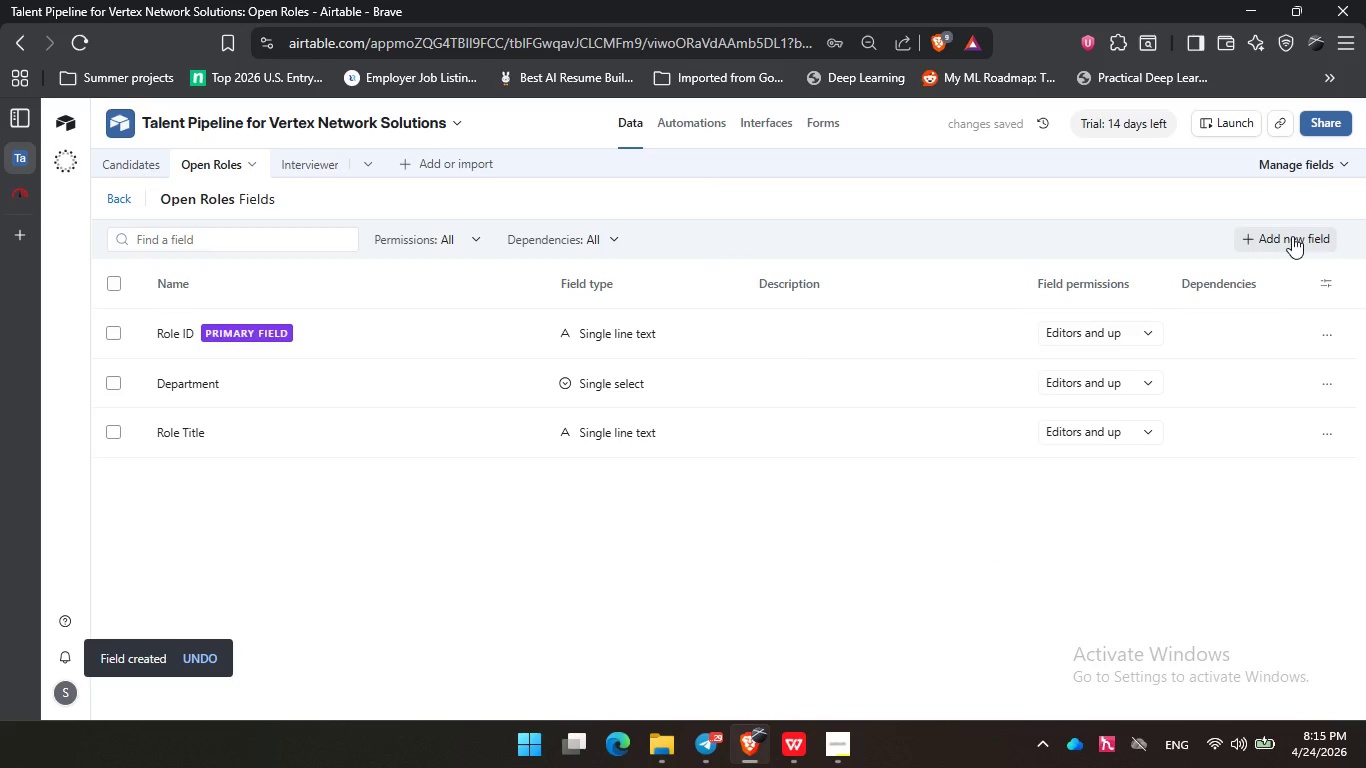 
wait(7.38)
 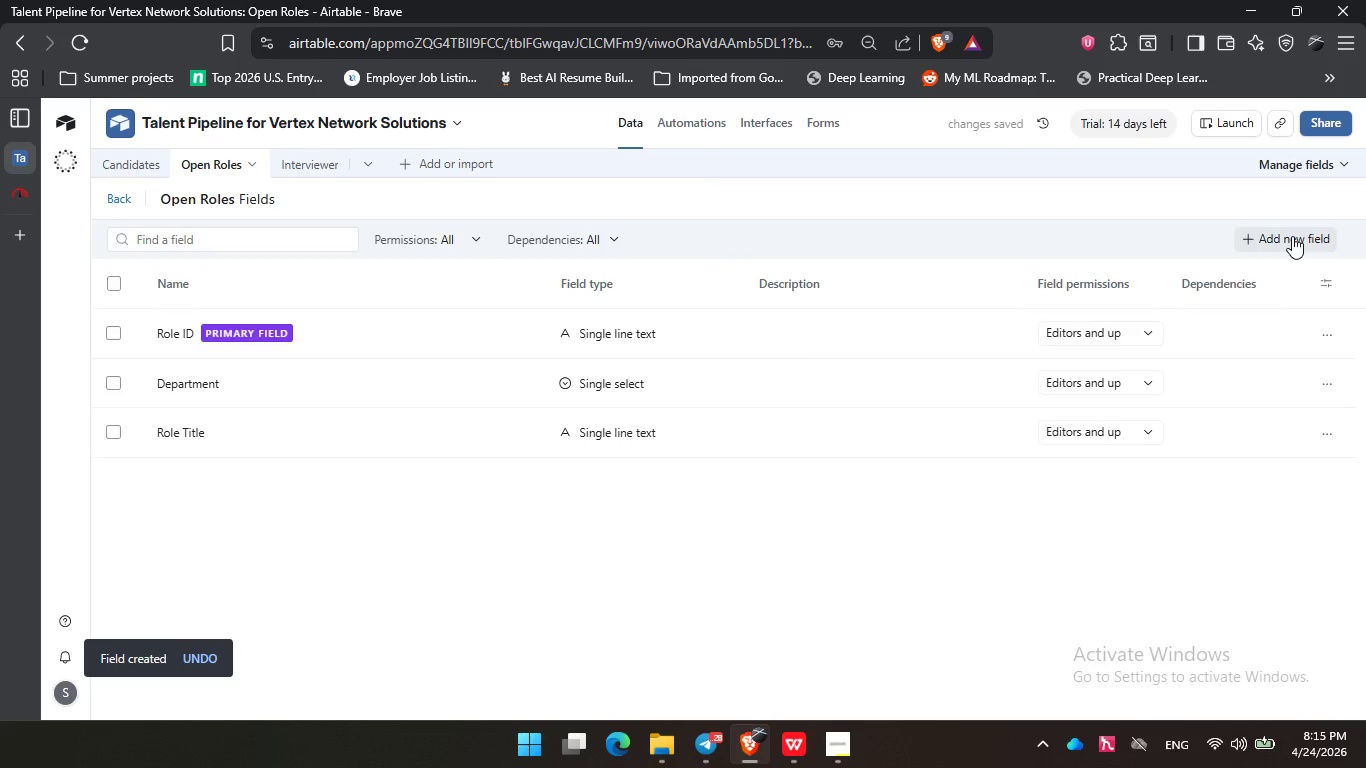 
left_click([1292, 236])
 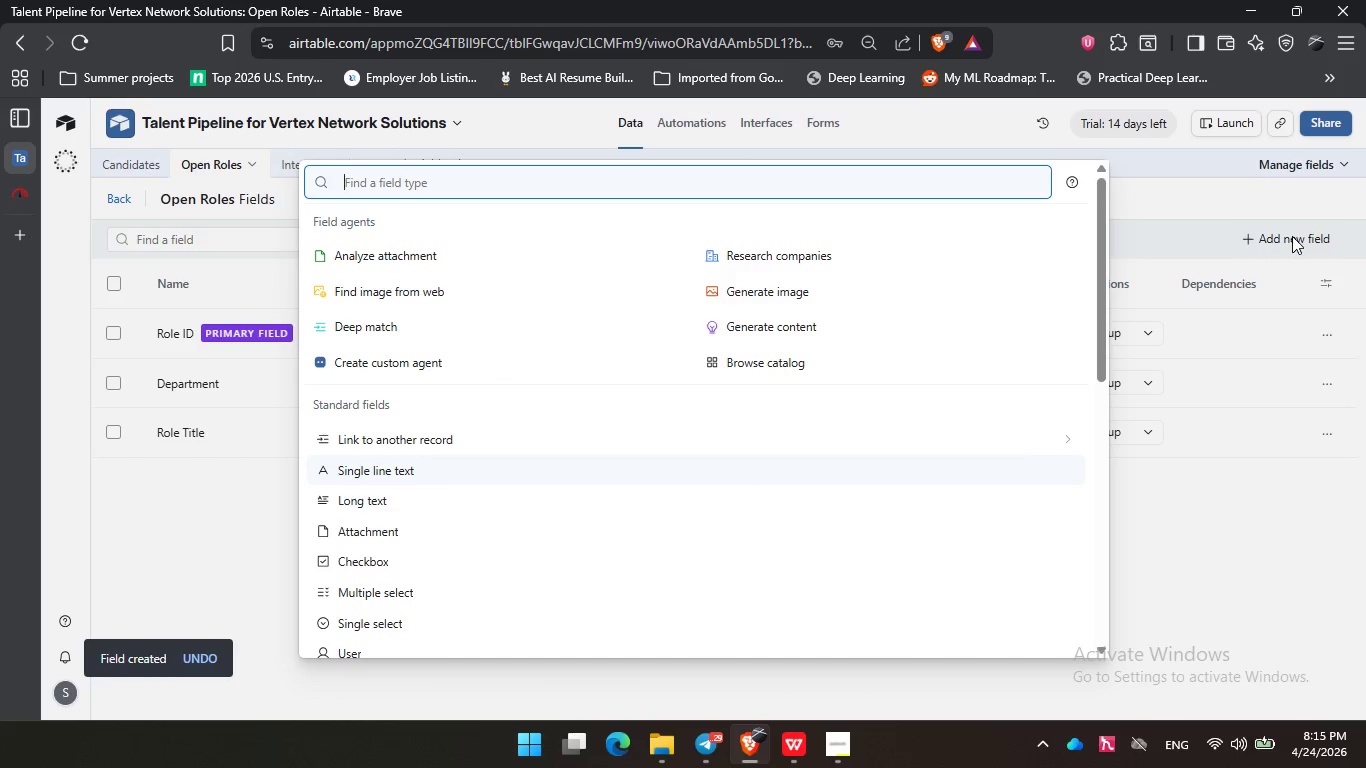 
type(op)
key(Backspace)
key(Backspace)
type(date)
 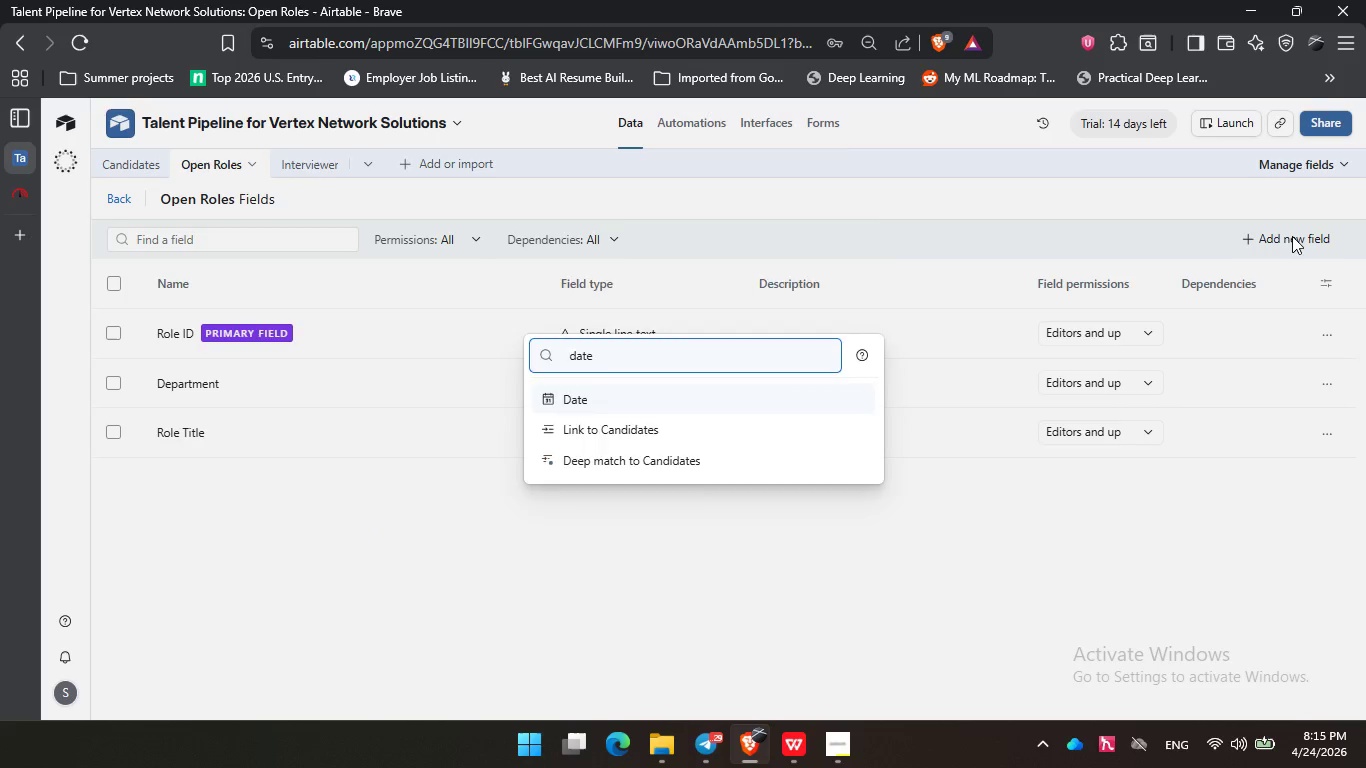 
key(Enter)
 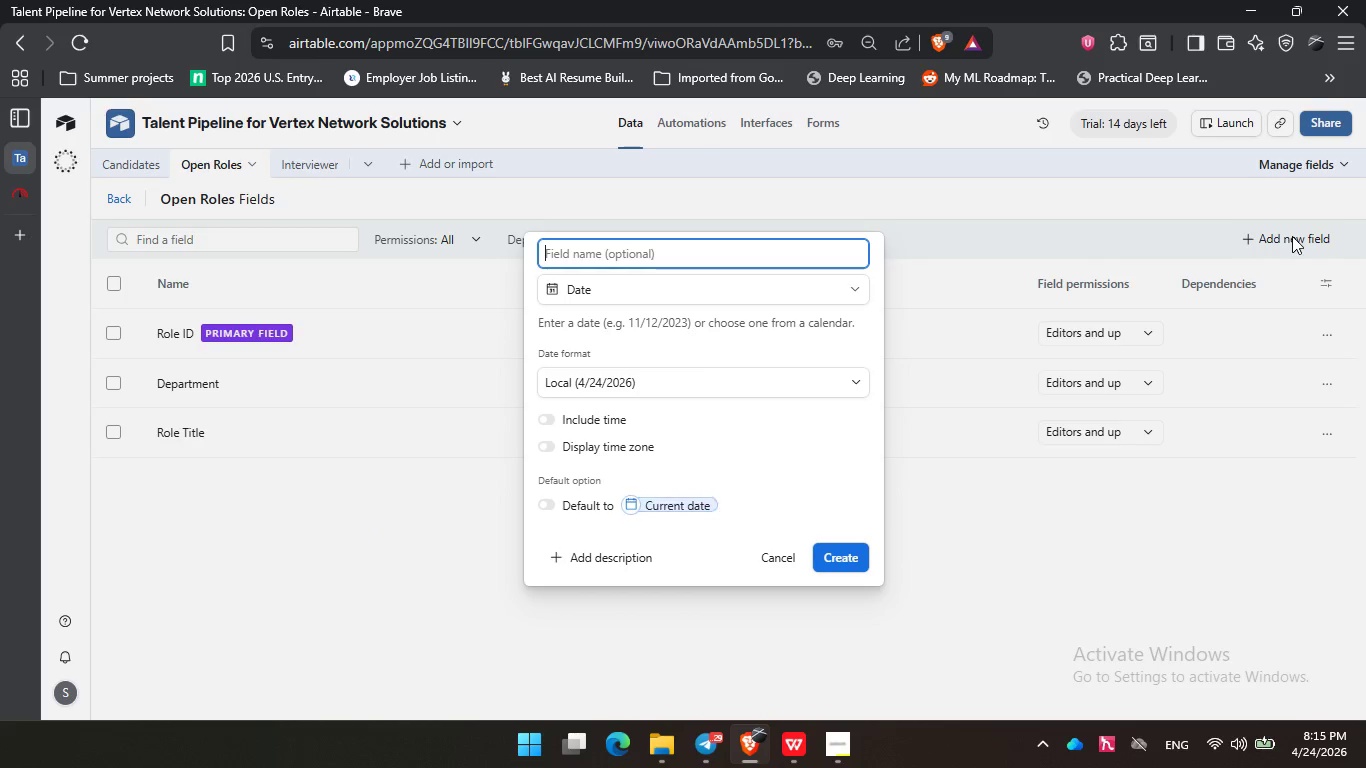 
type(Open Date)
 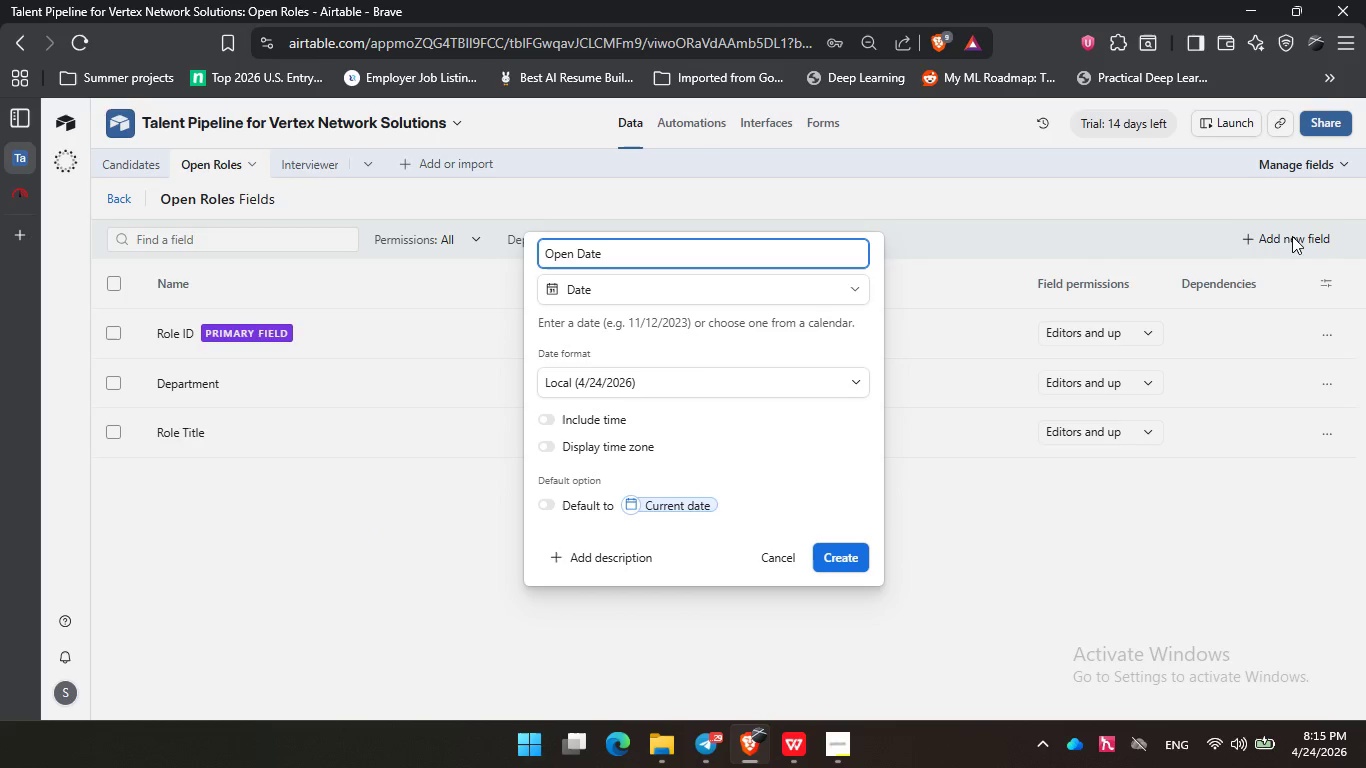 
key(Enter)
 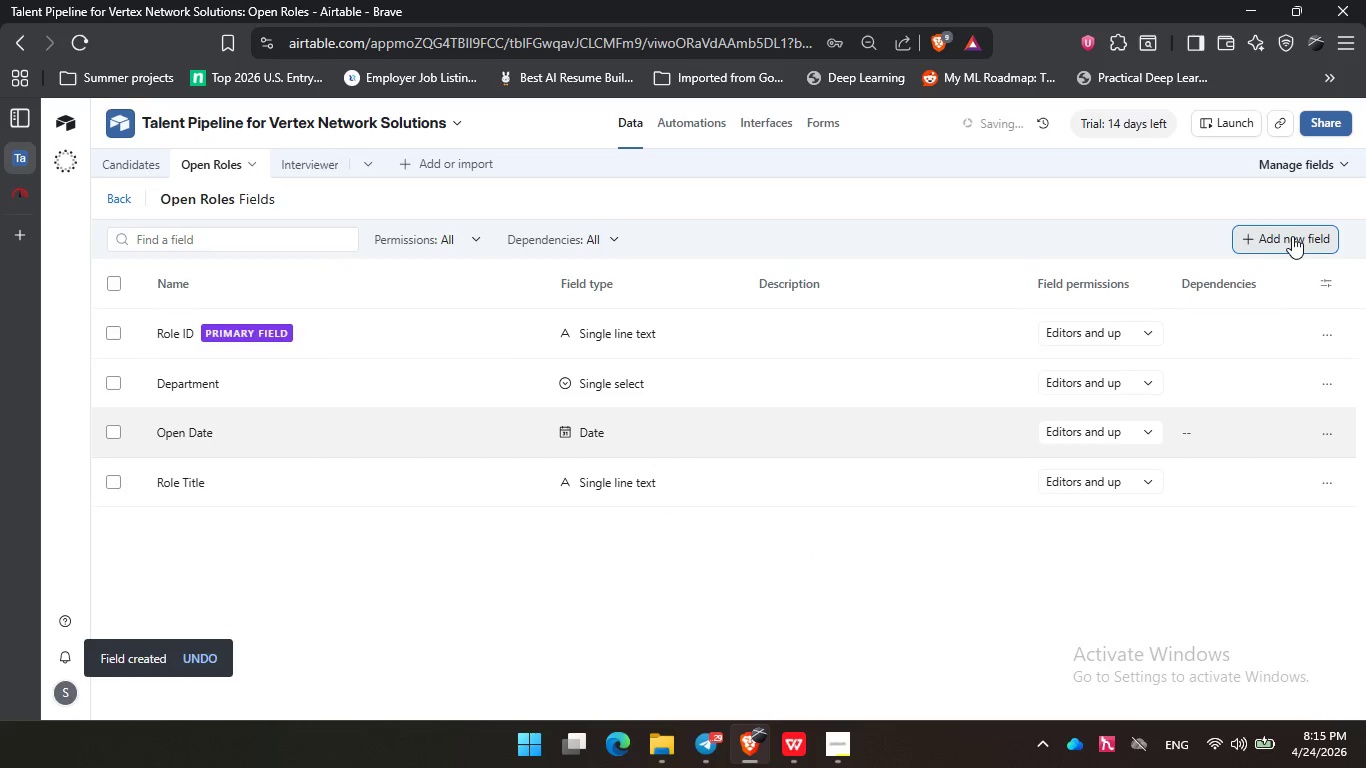 
left_click([1292, 236])
 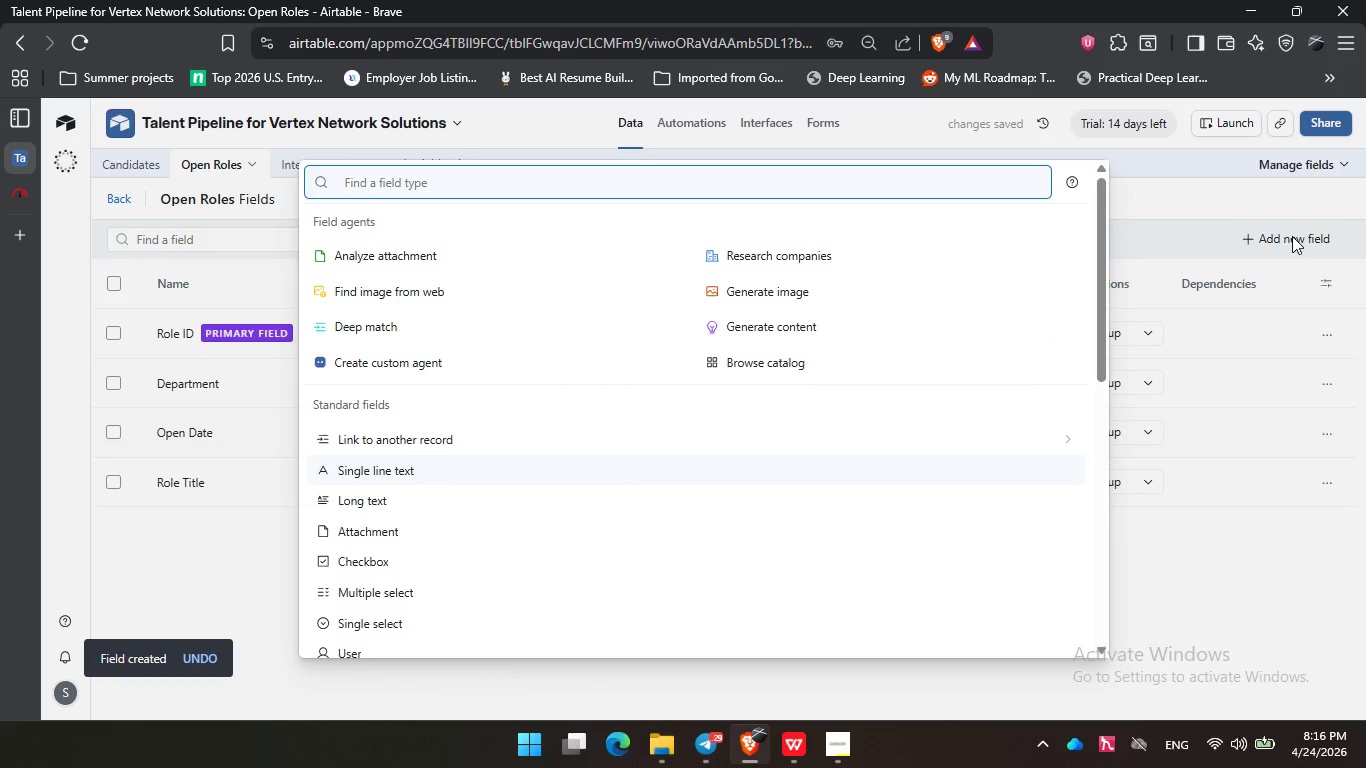 
type(sin)
 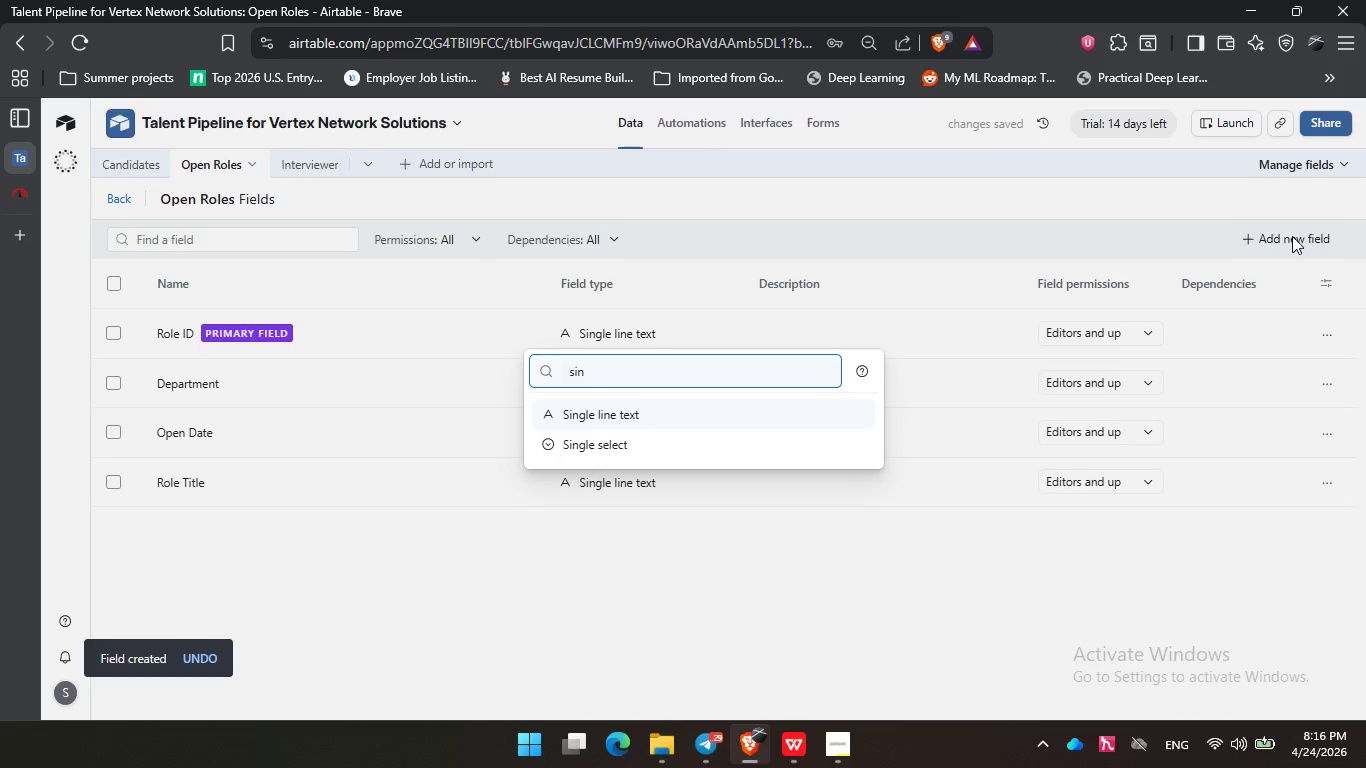 
key(ArrowDown)
 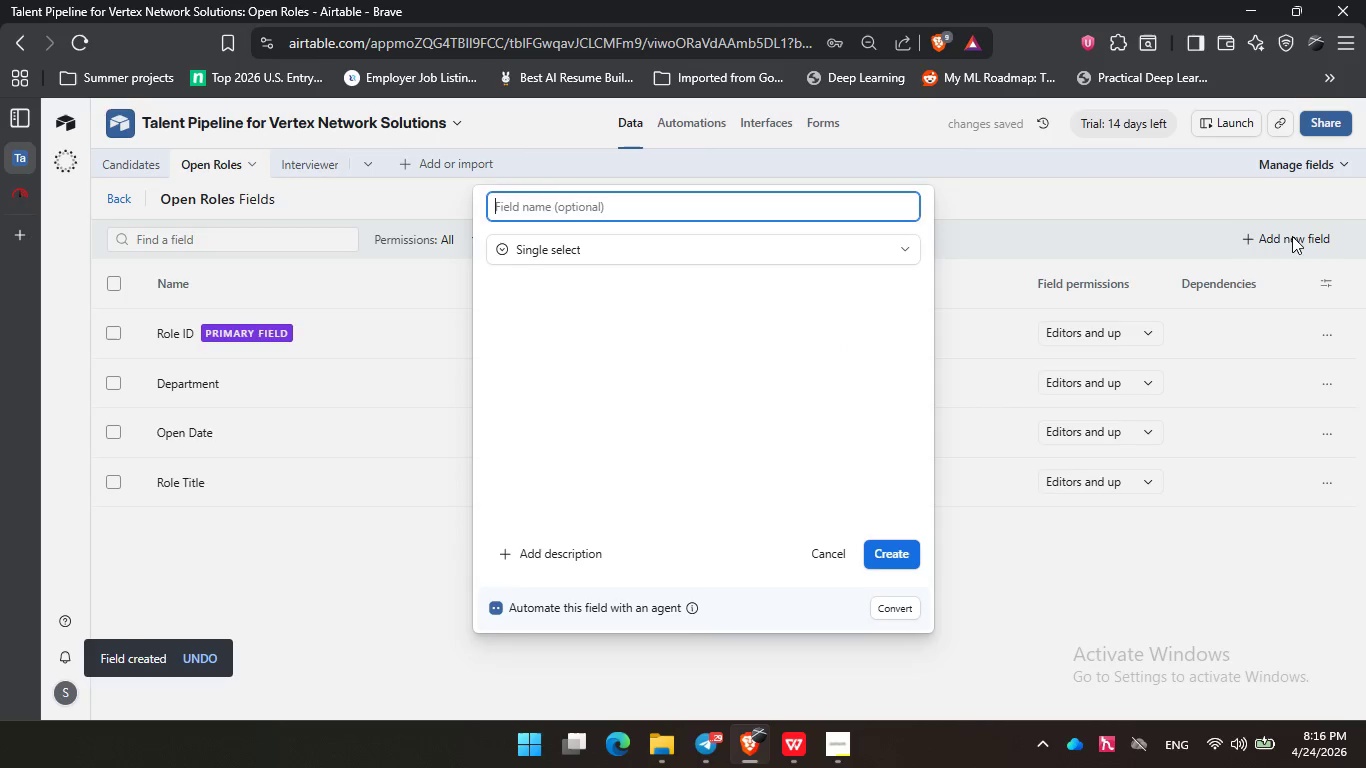 
key(Enter)
 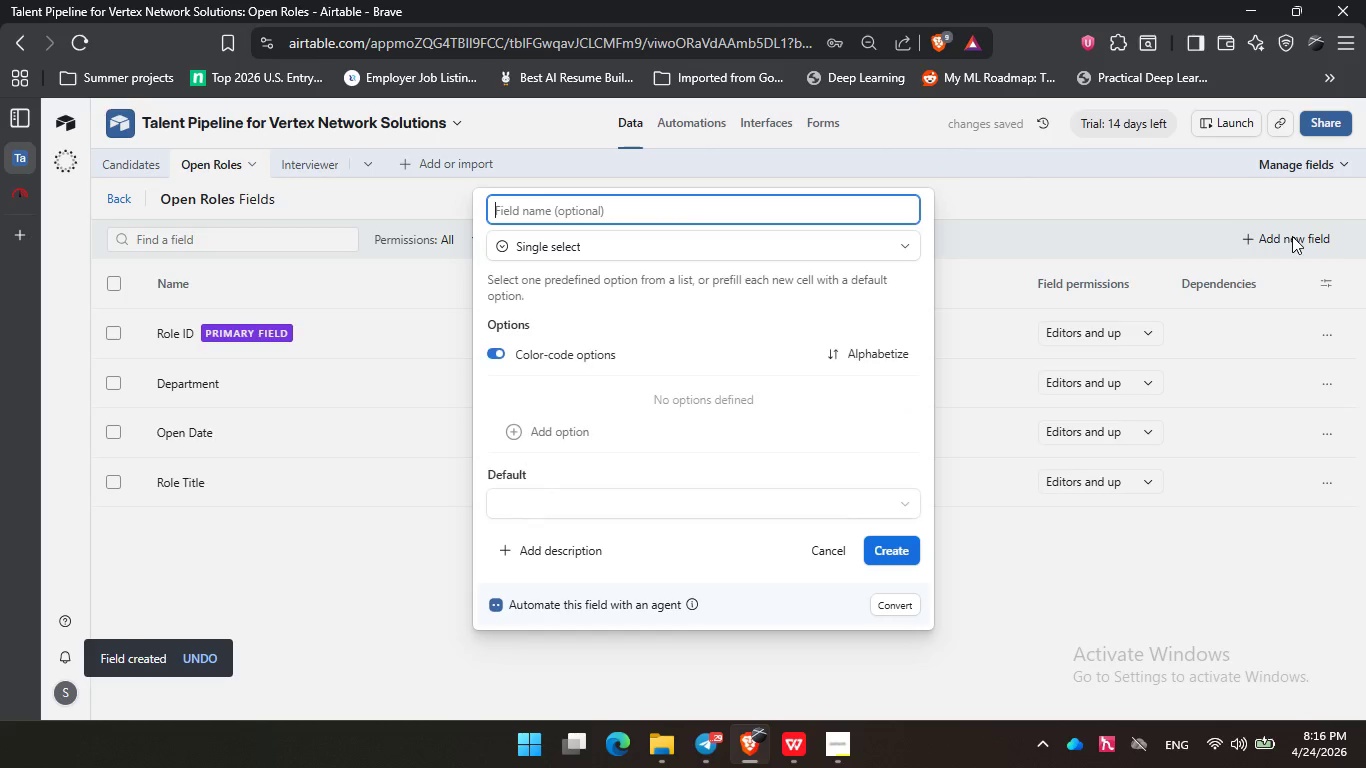 
type(Role Priority)
 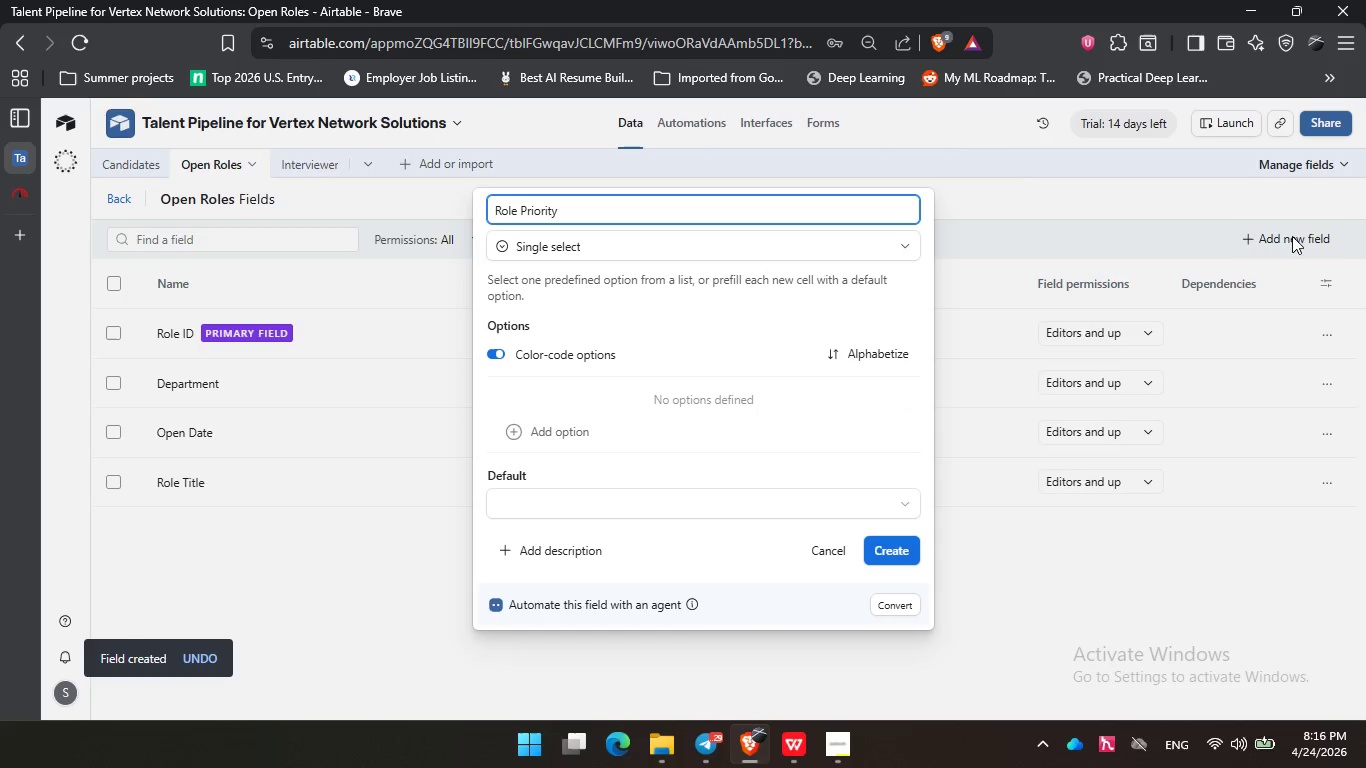 
left_click([663, 434])
 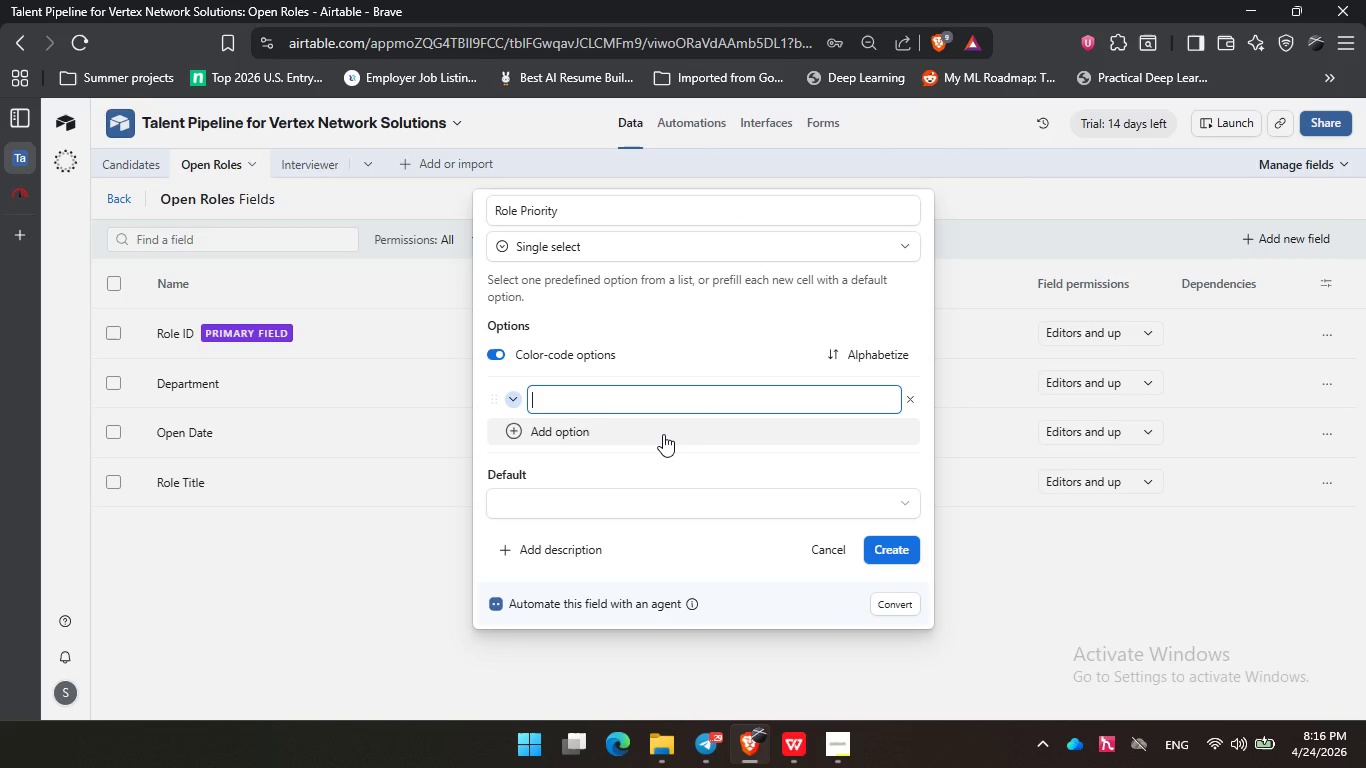 
type(Low)
 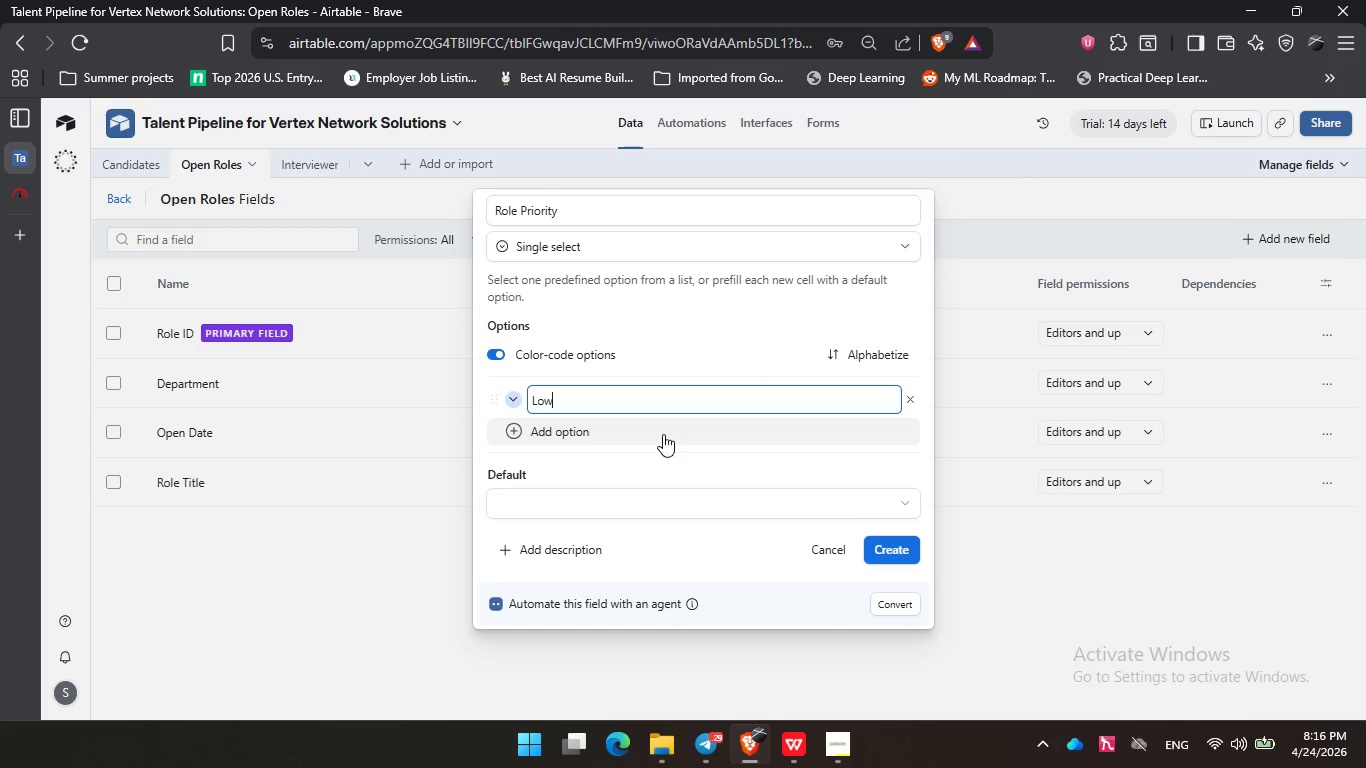 
key(Enter)
 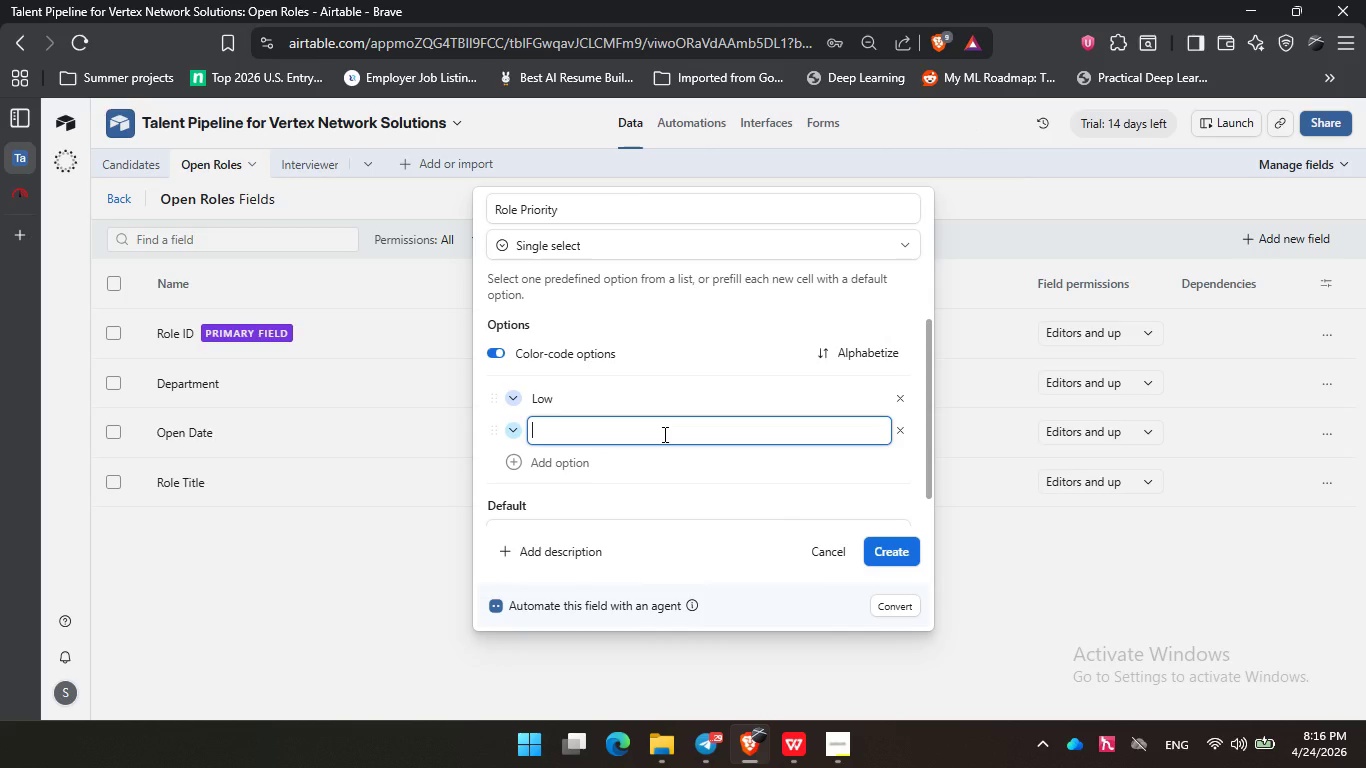 
hold_key(key=ShiftLeft, duration=0.42)
 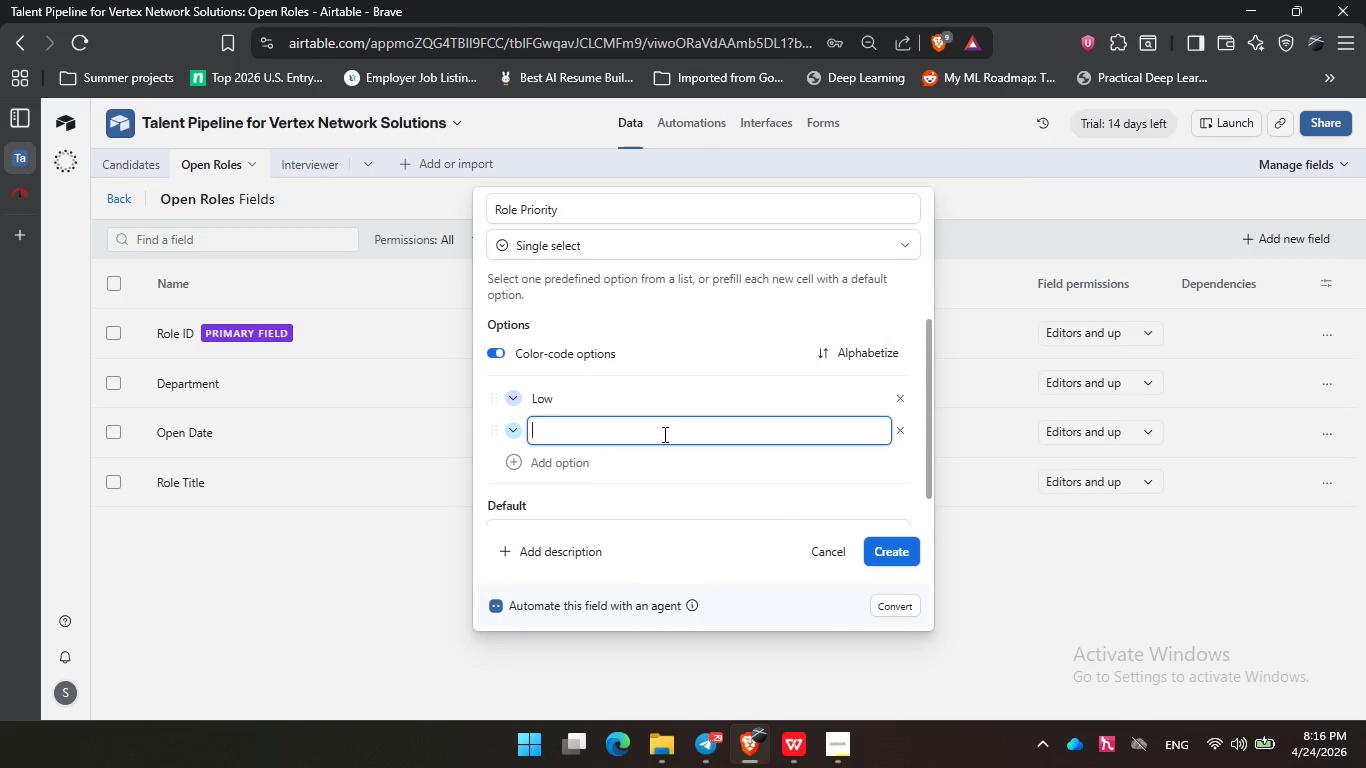 
type(Medium)
 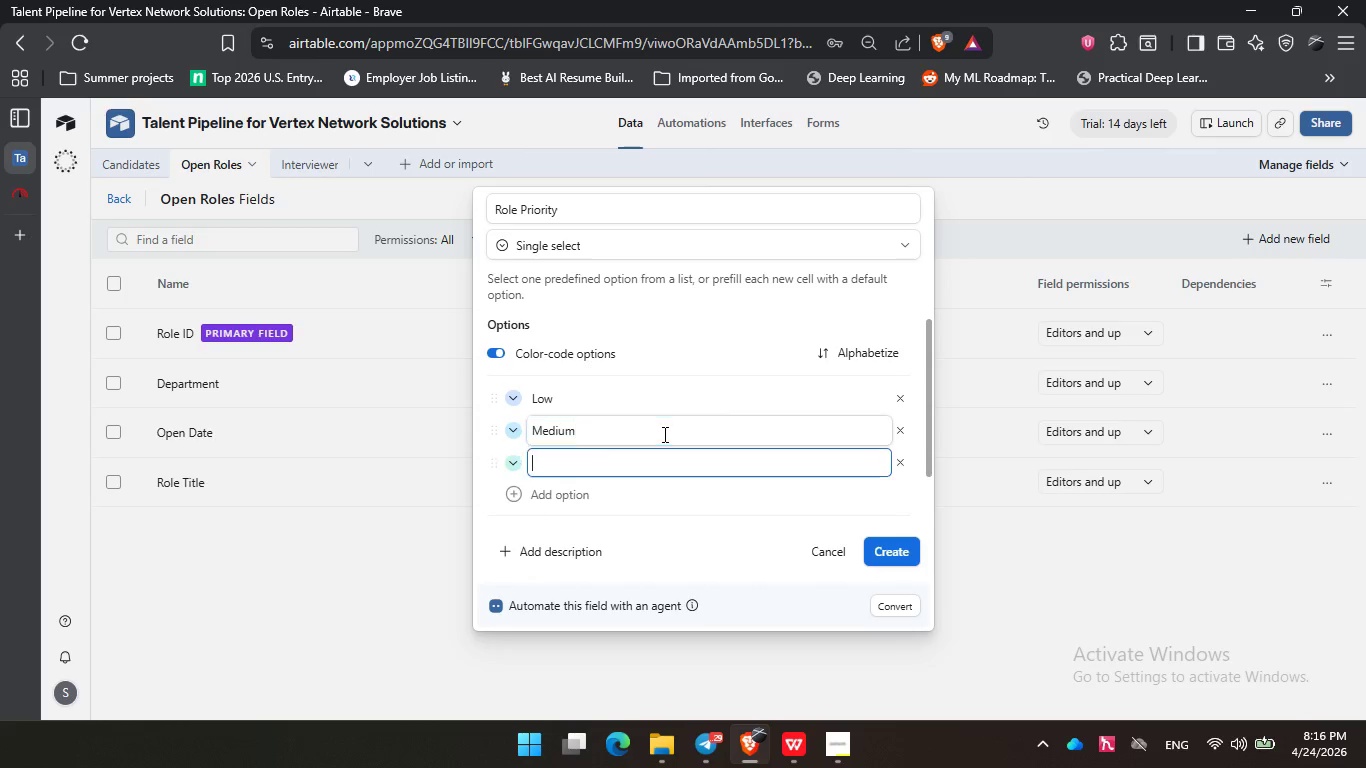 
key(Enter)
 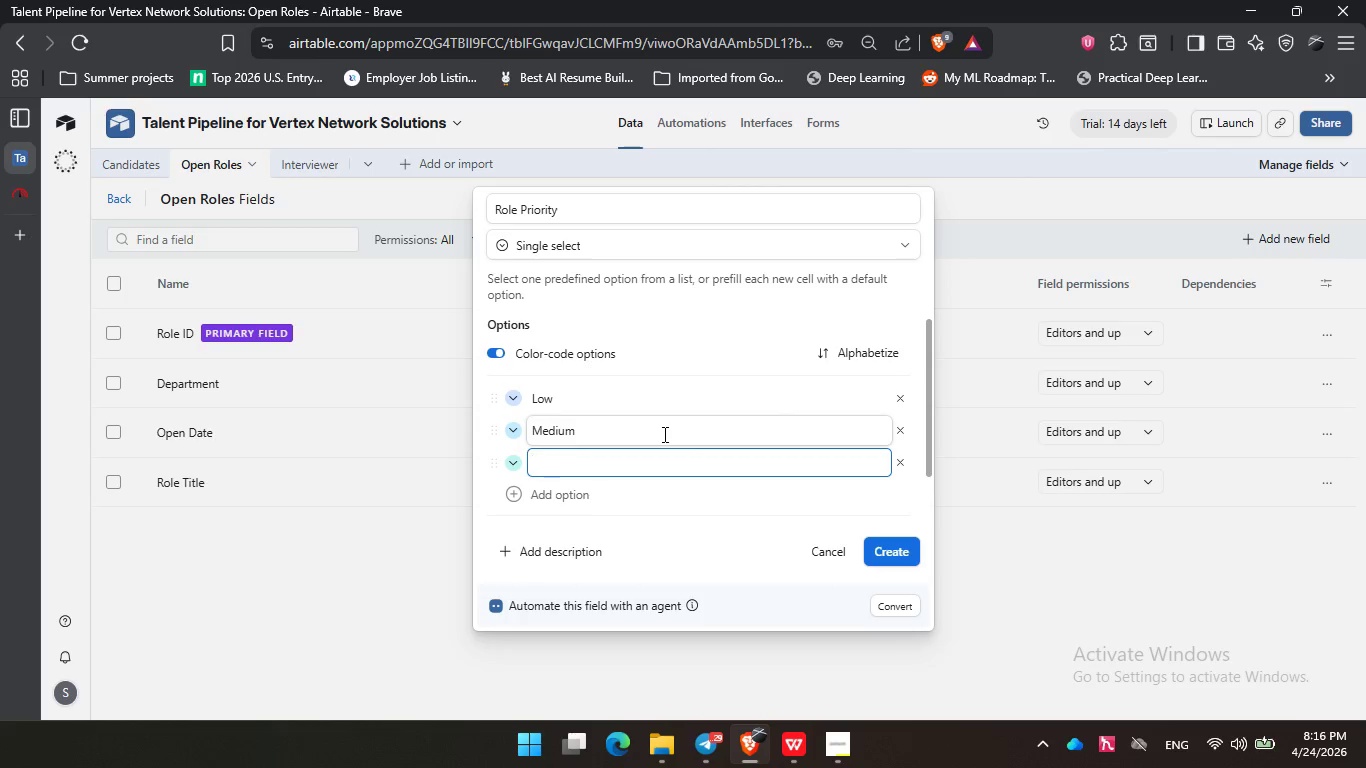 
type(Urgent)
 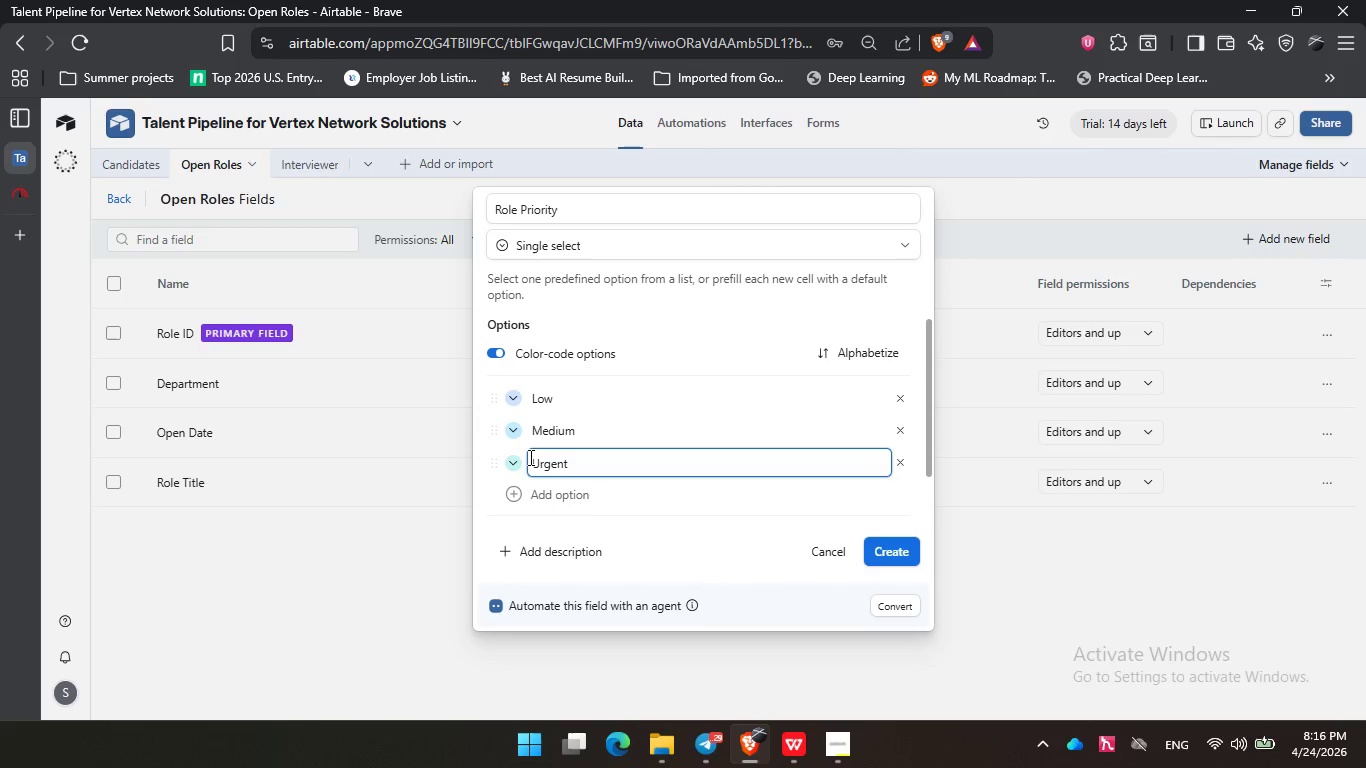 
left_click([517, 463])
 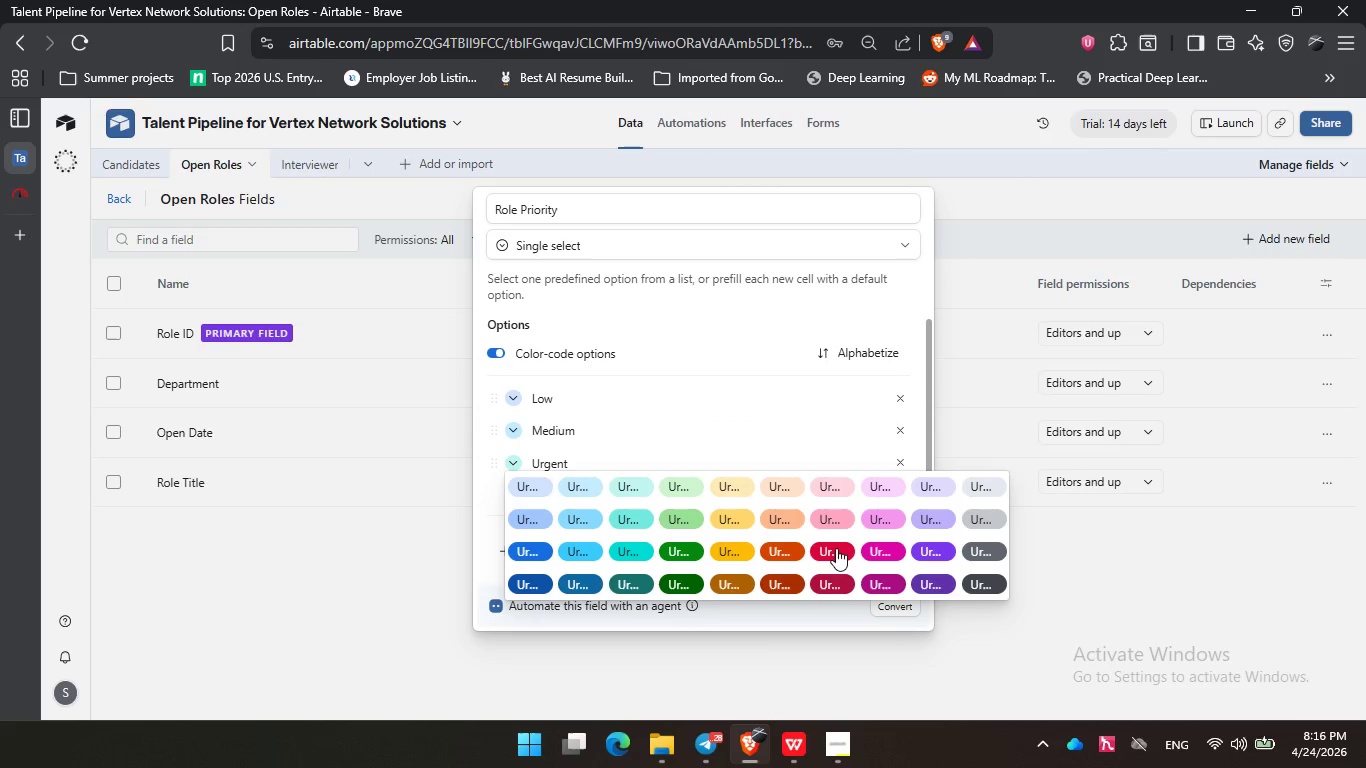 
left_click([841, 546])
 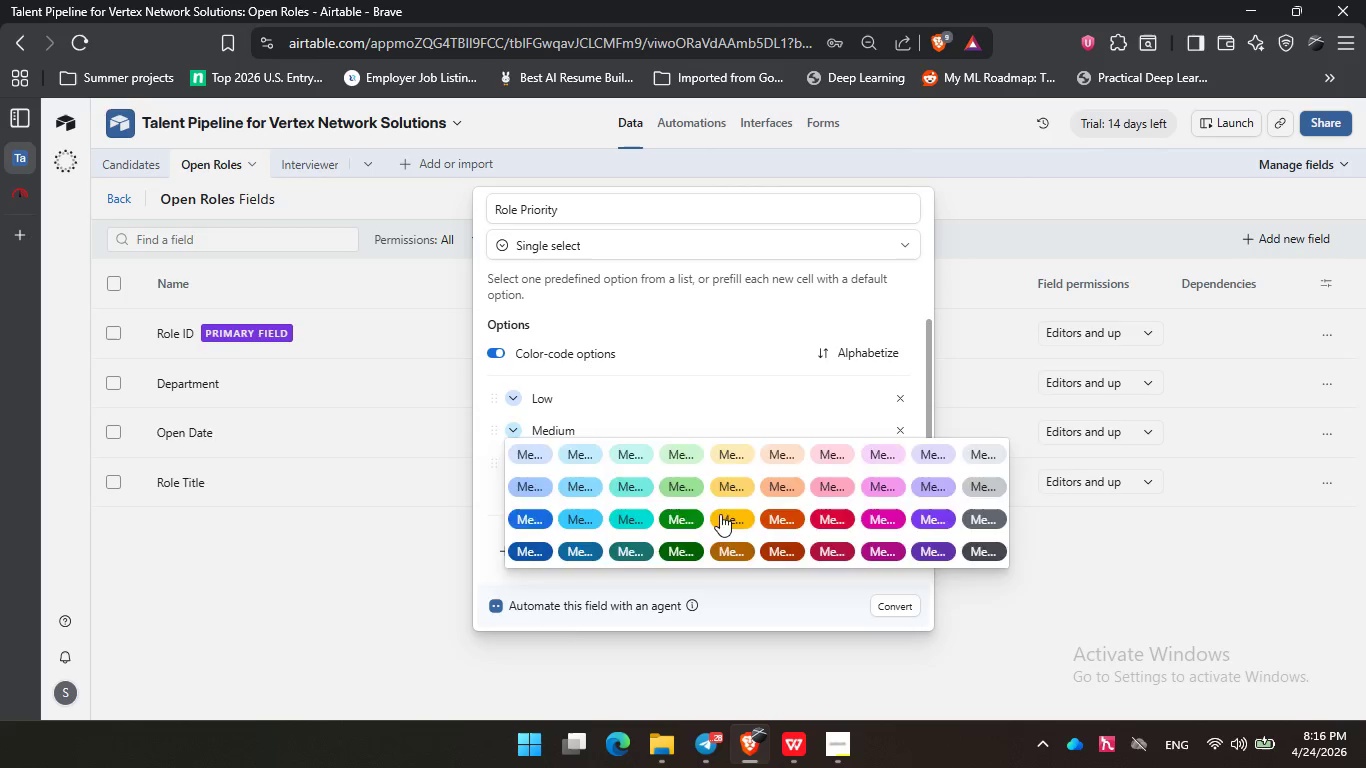 
left_click([511, 402])
 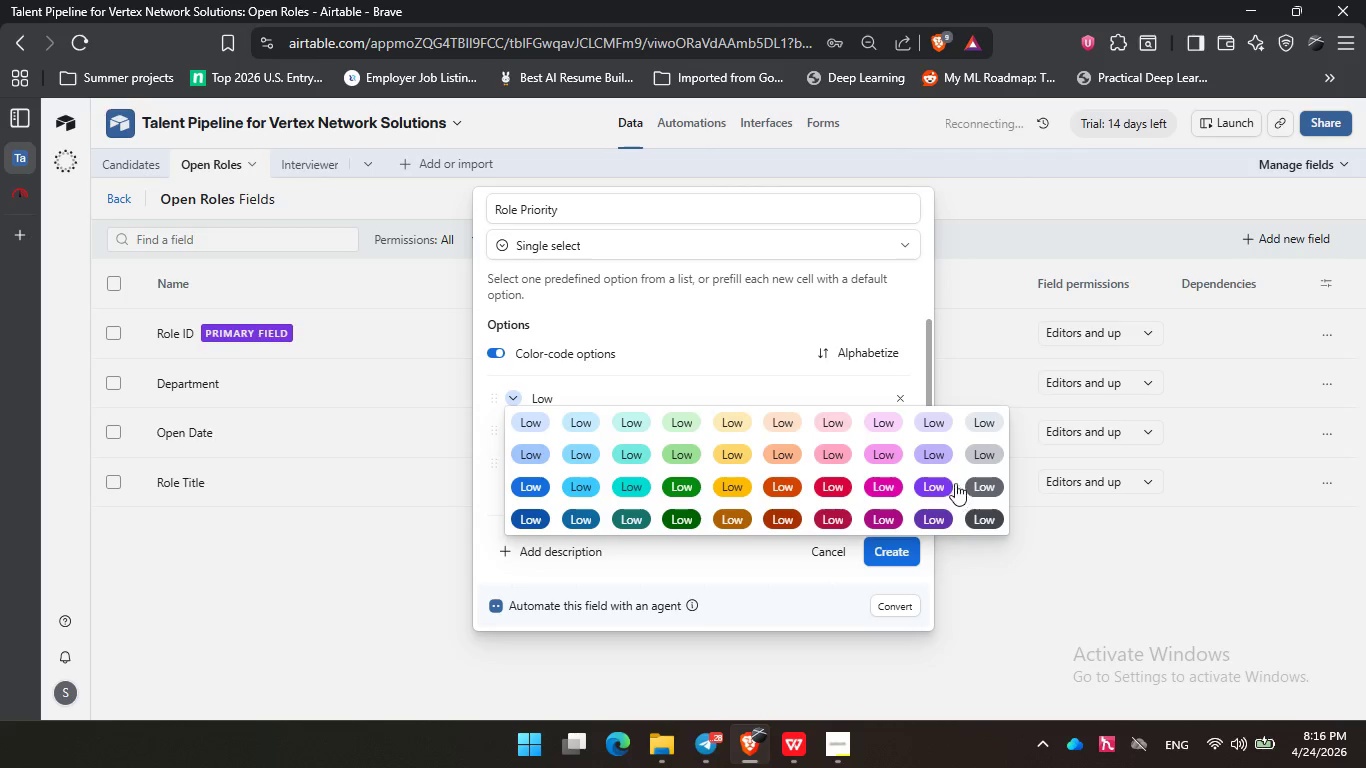 
left_click([682, 479])
 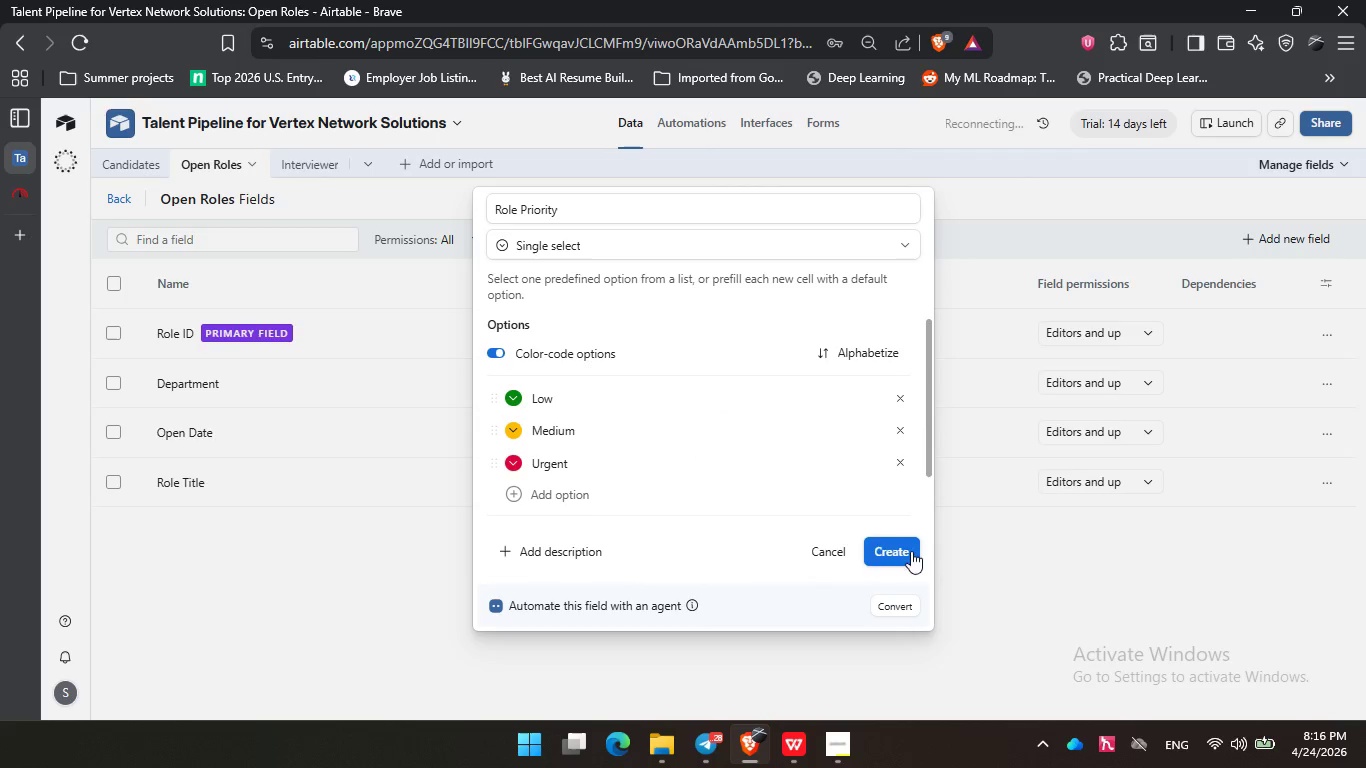 
left_click([886, 537])
 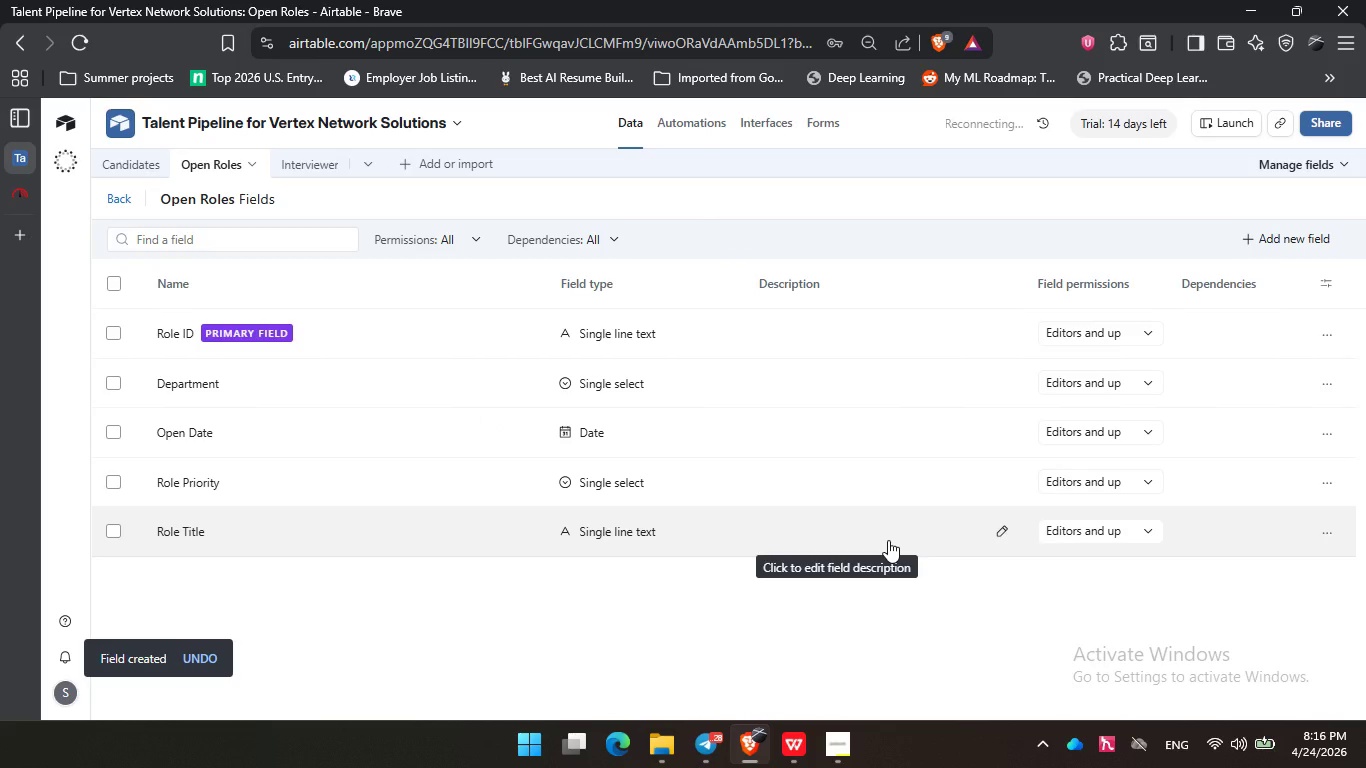 
left_click([1279, 242])
 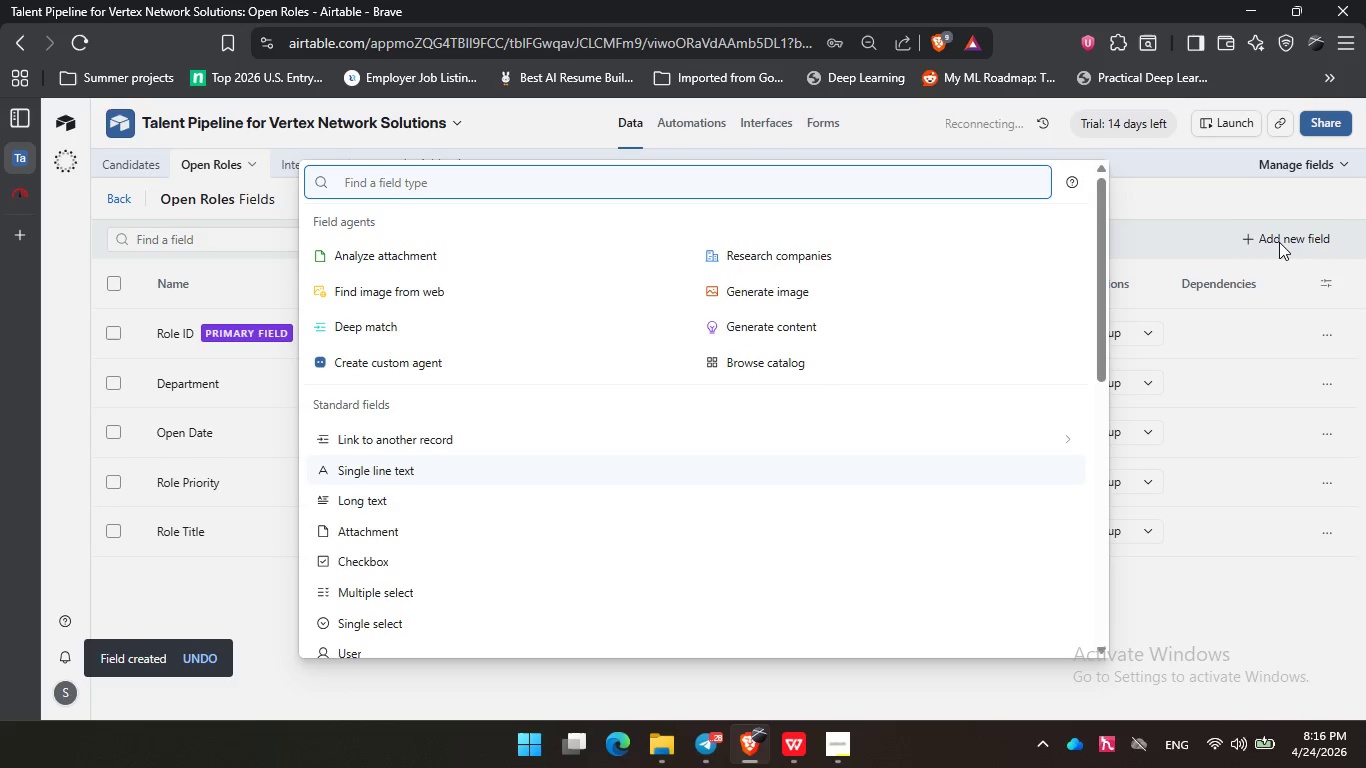 
type(link)
 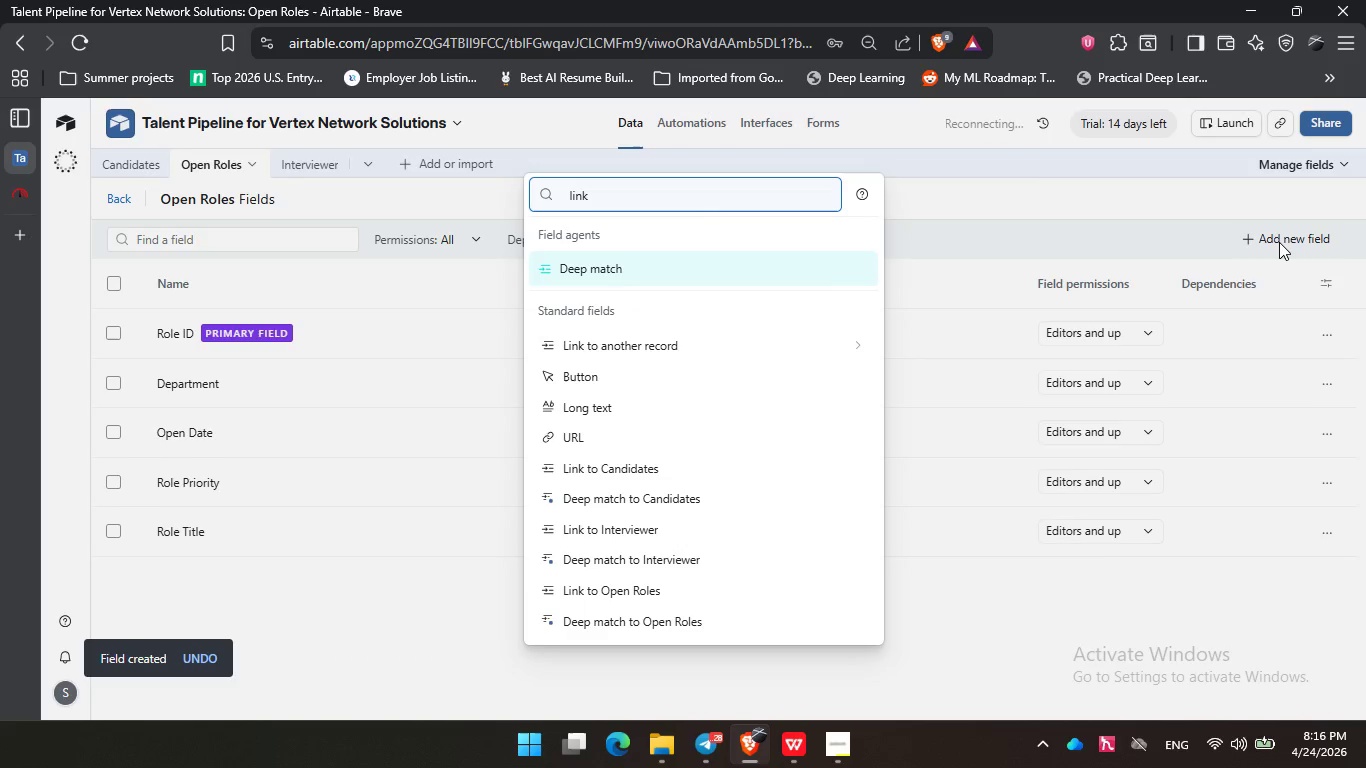 
key(ArrowDown)
 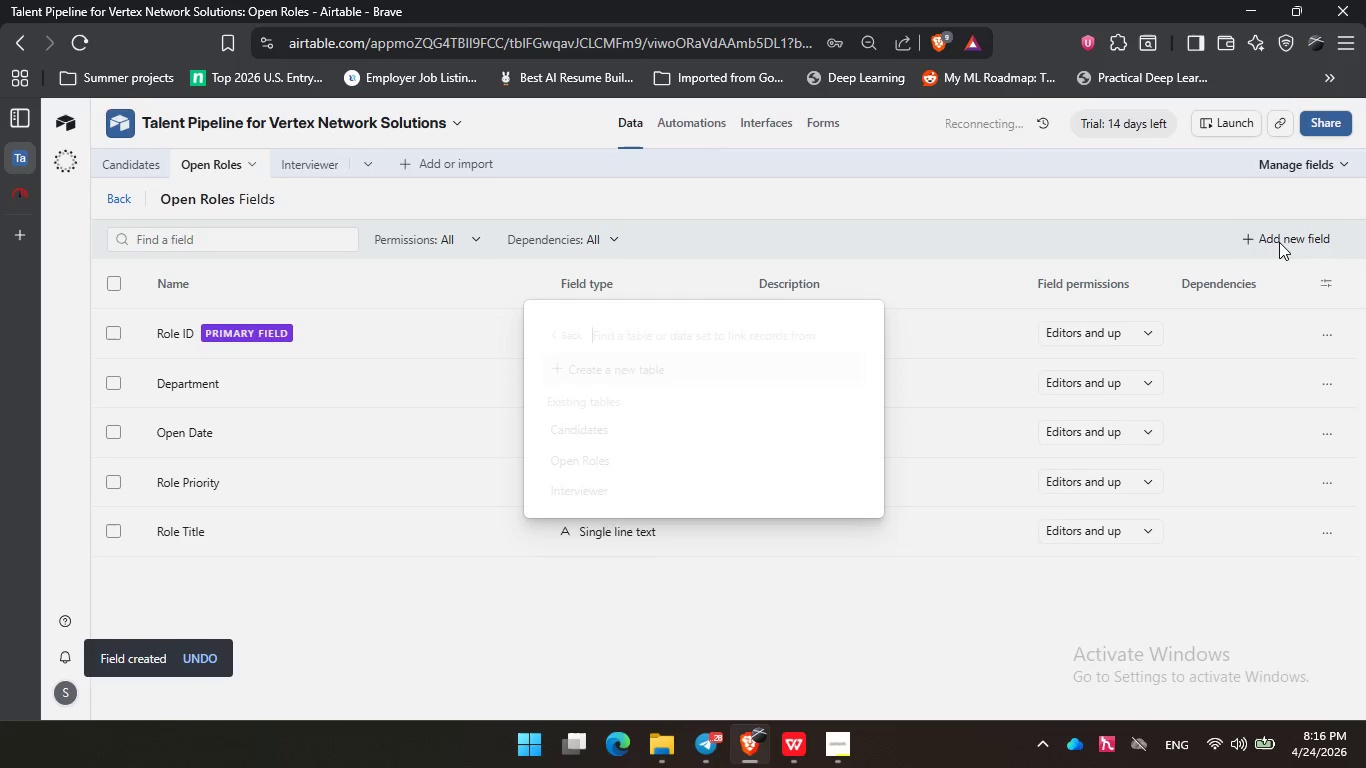 
key(Enter)
 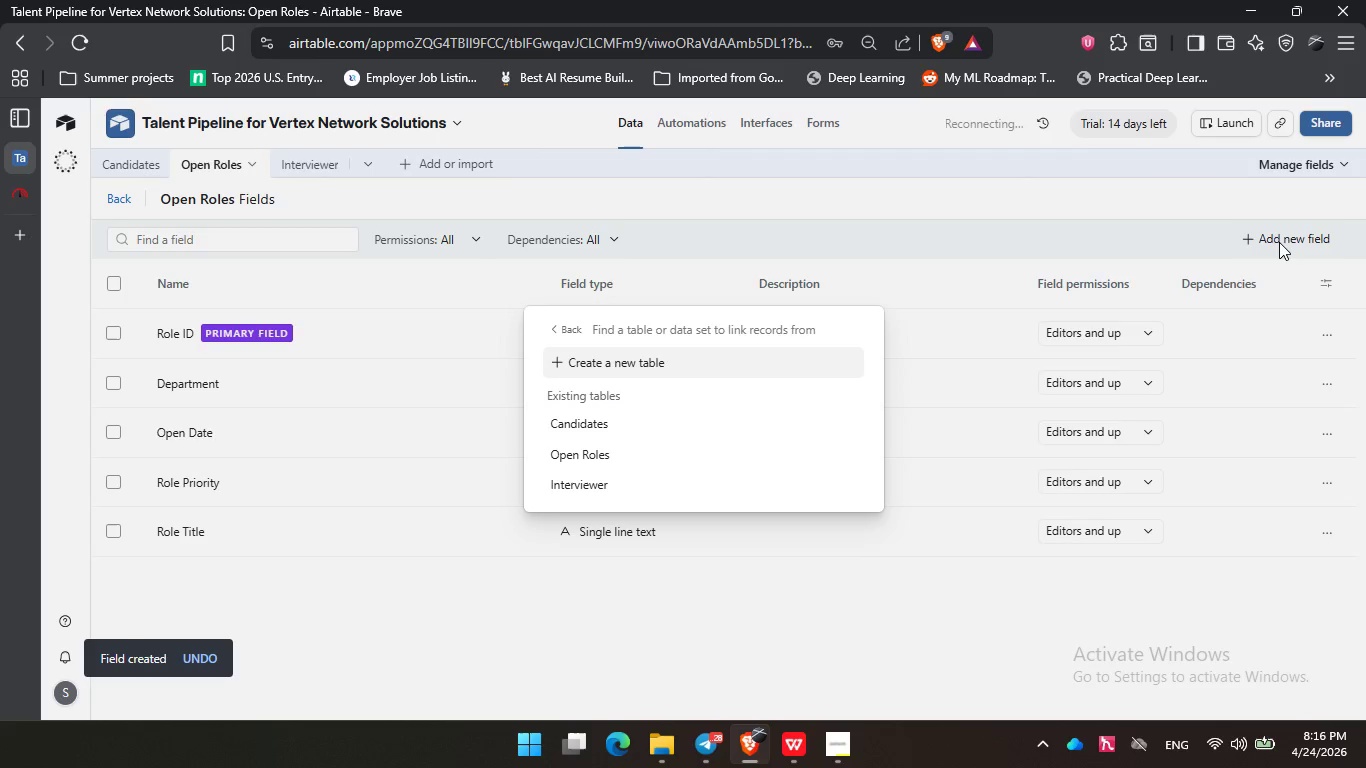 
key(ArrowDown)
 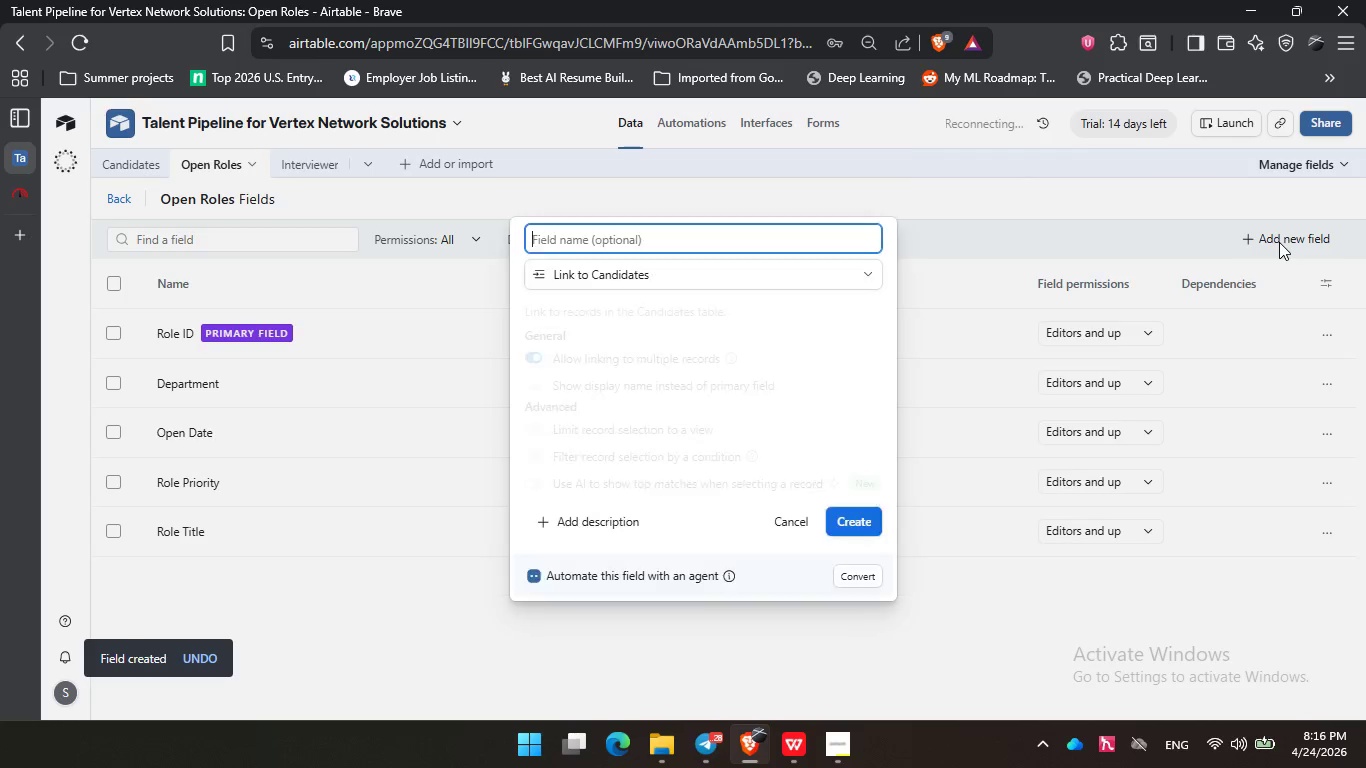 
key(Enter)
 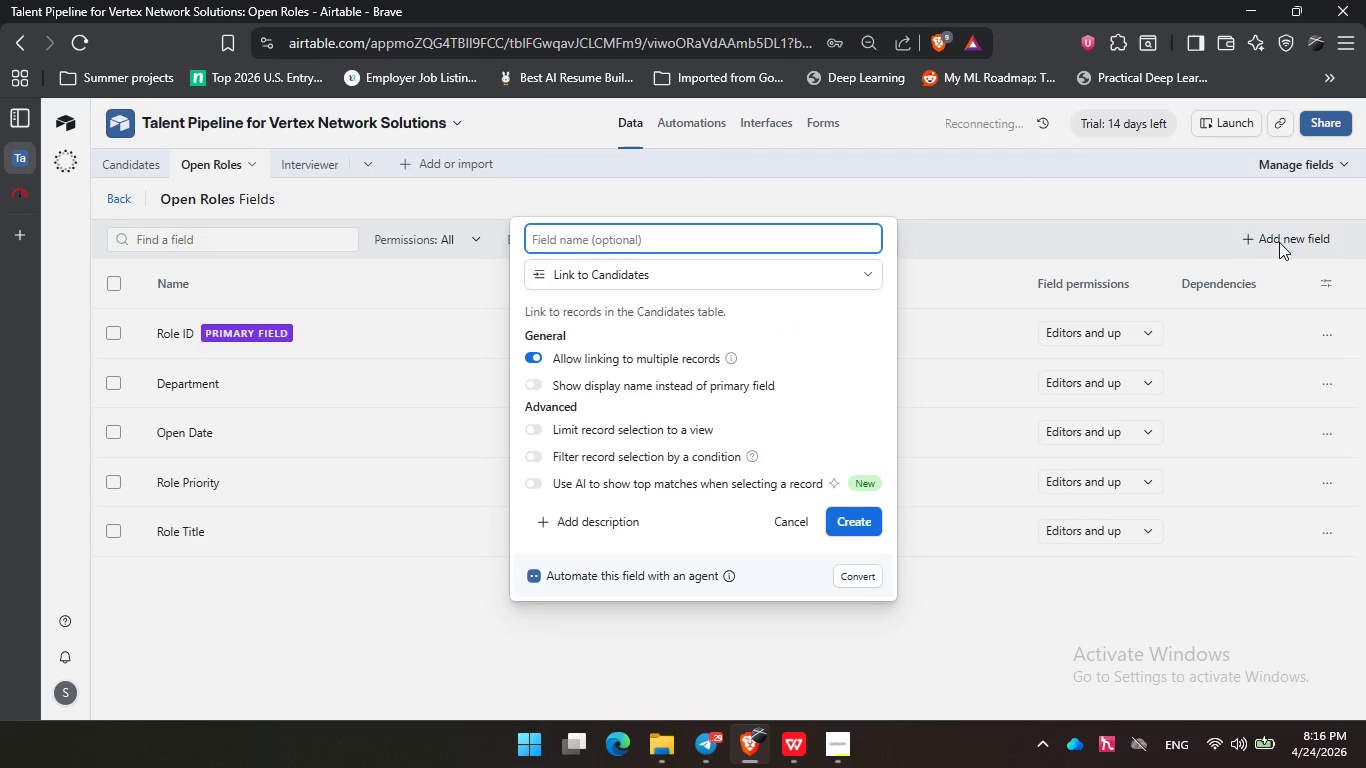 
key(Enter)
 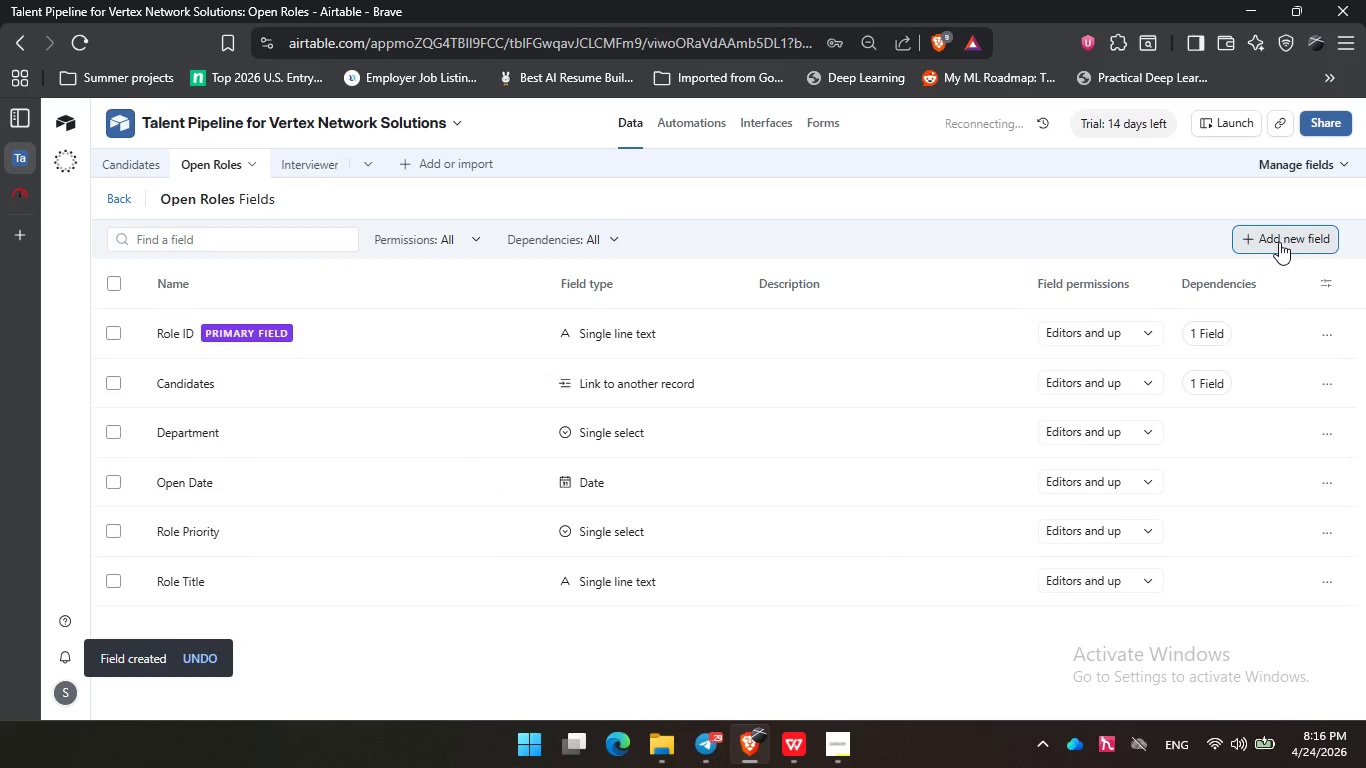 
wait(5.05)
 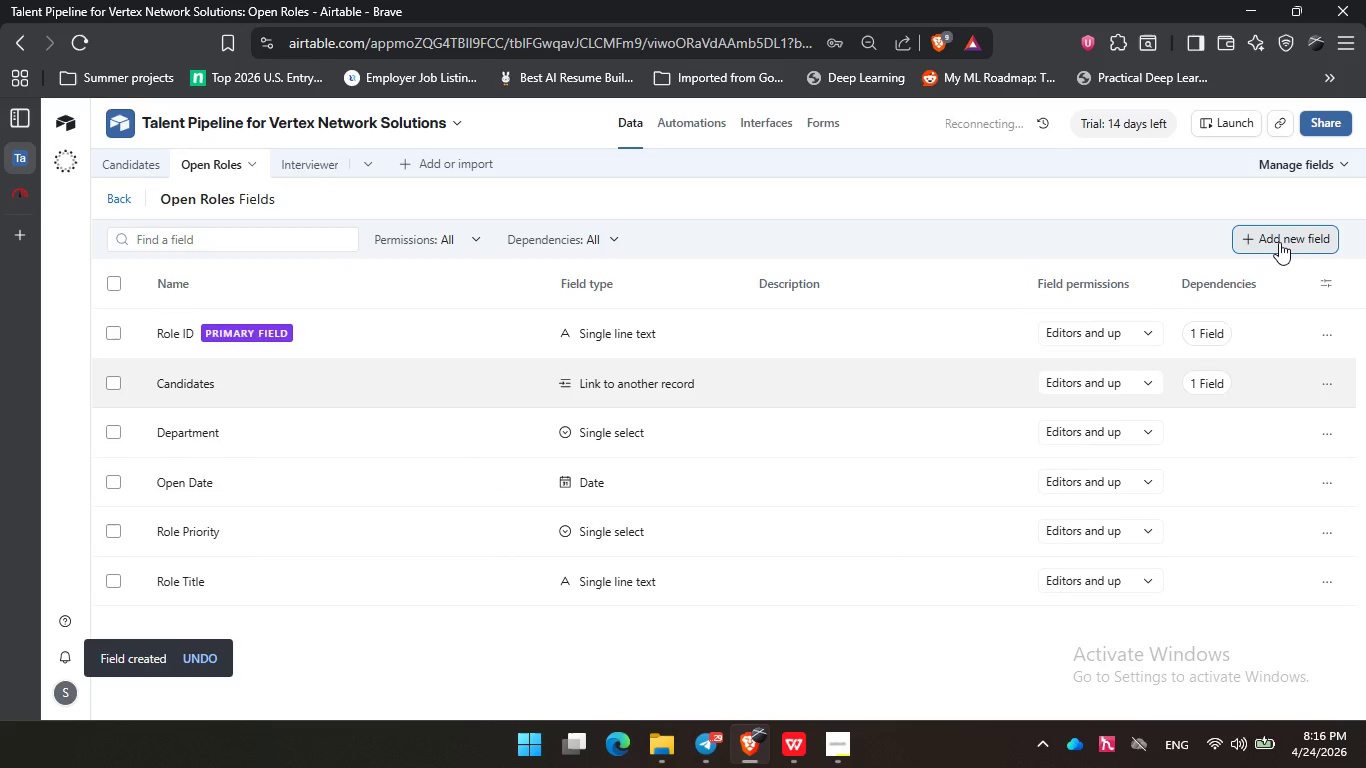 
left_click([1279, 242])
 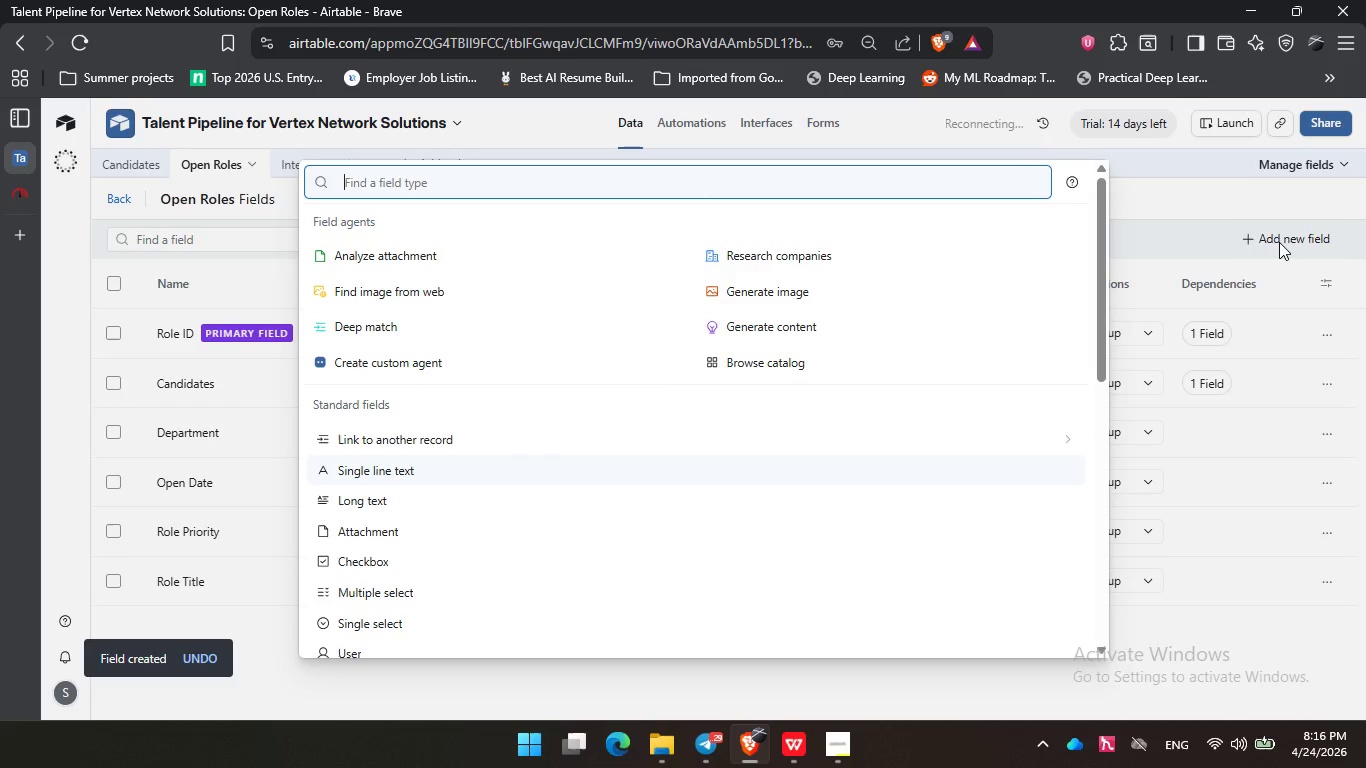 
type(sta)
 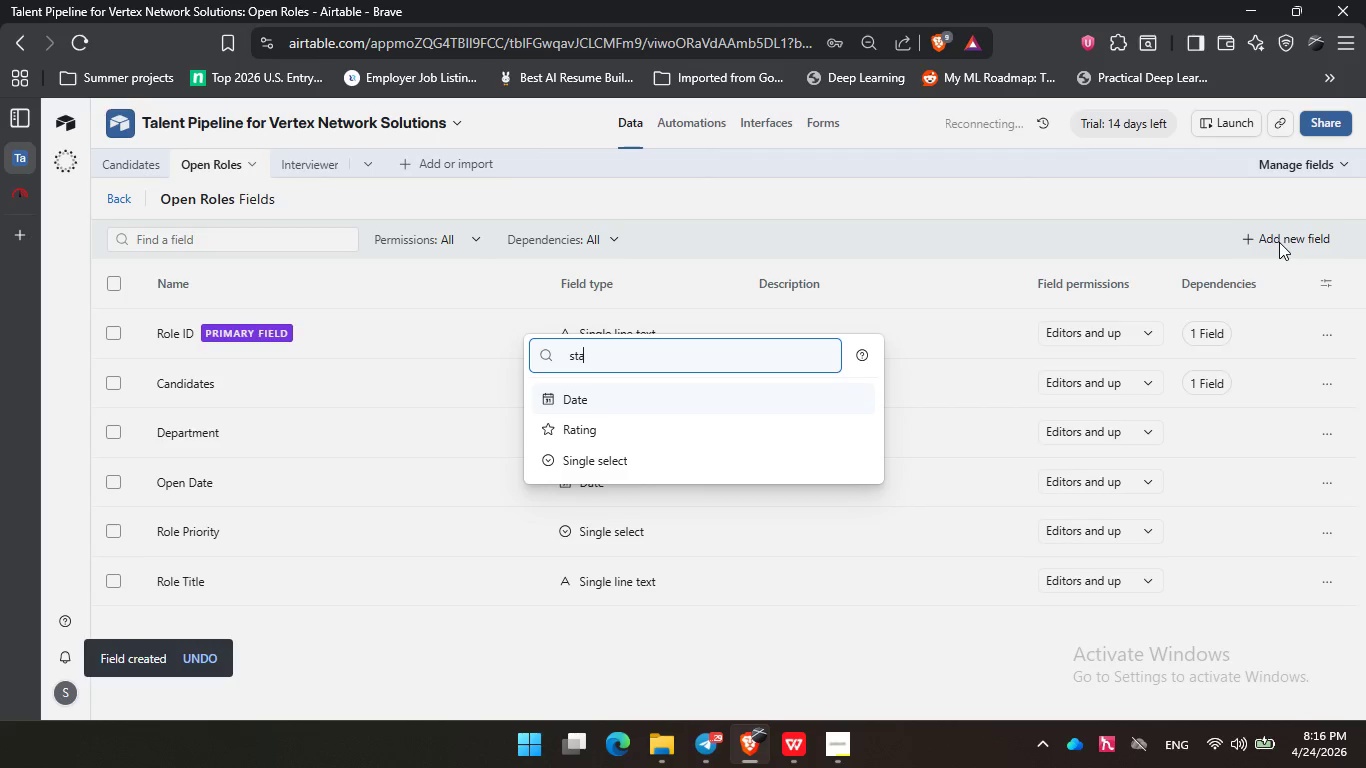 
key(ArrowDown)
 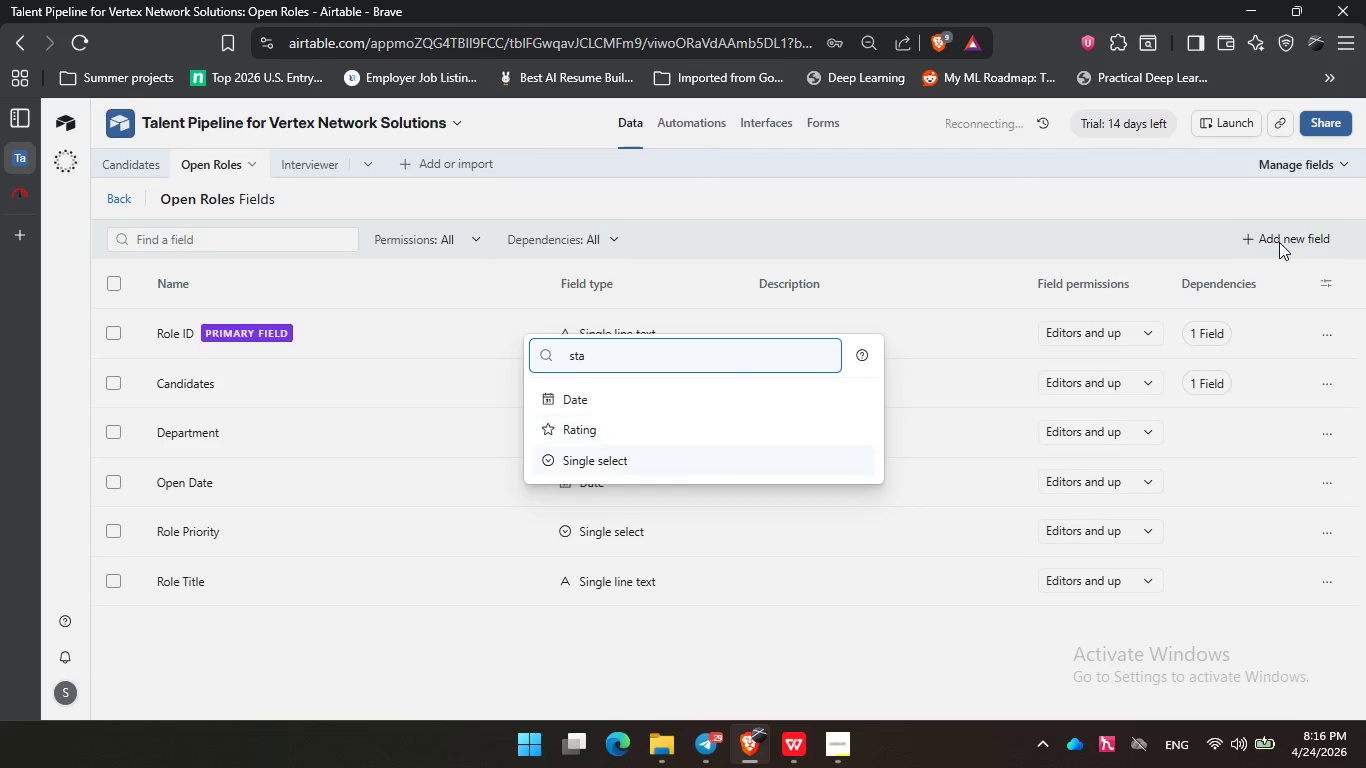 
key(ArrowDown)
 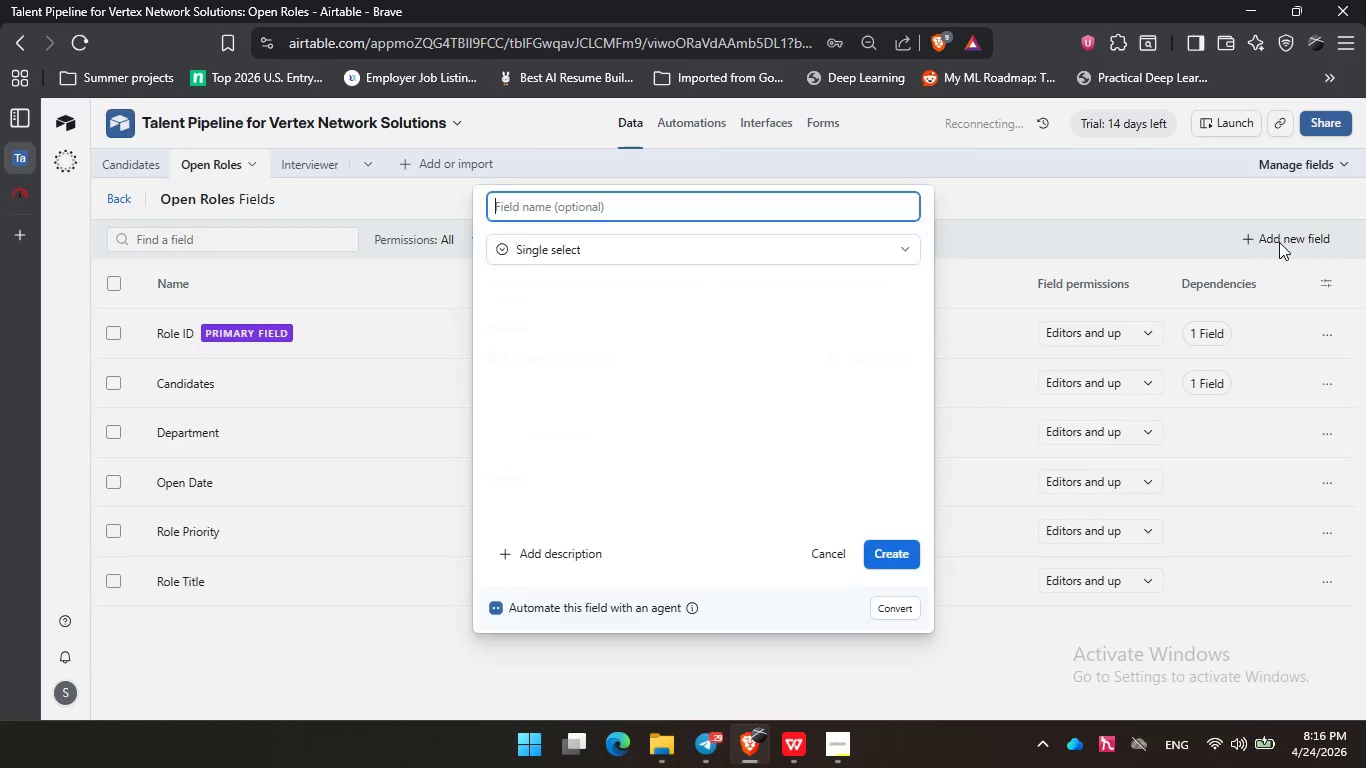 
key(Enter)
 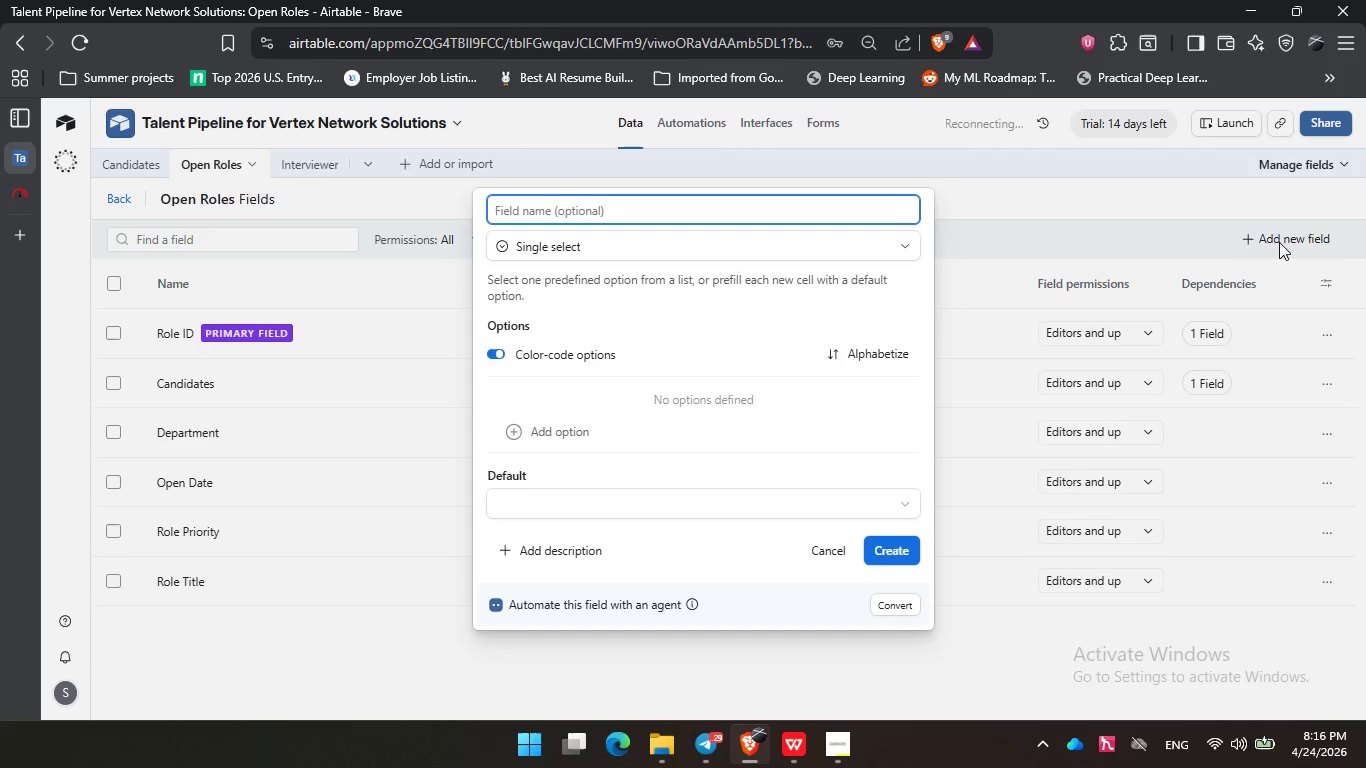 
type(Vacancy Staty)
key(Backspace)
type(us)
 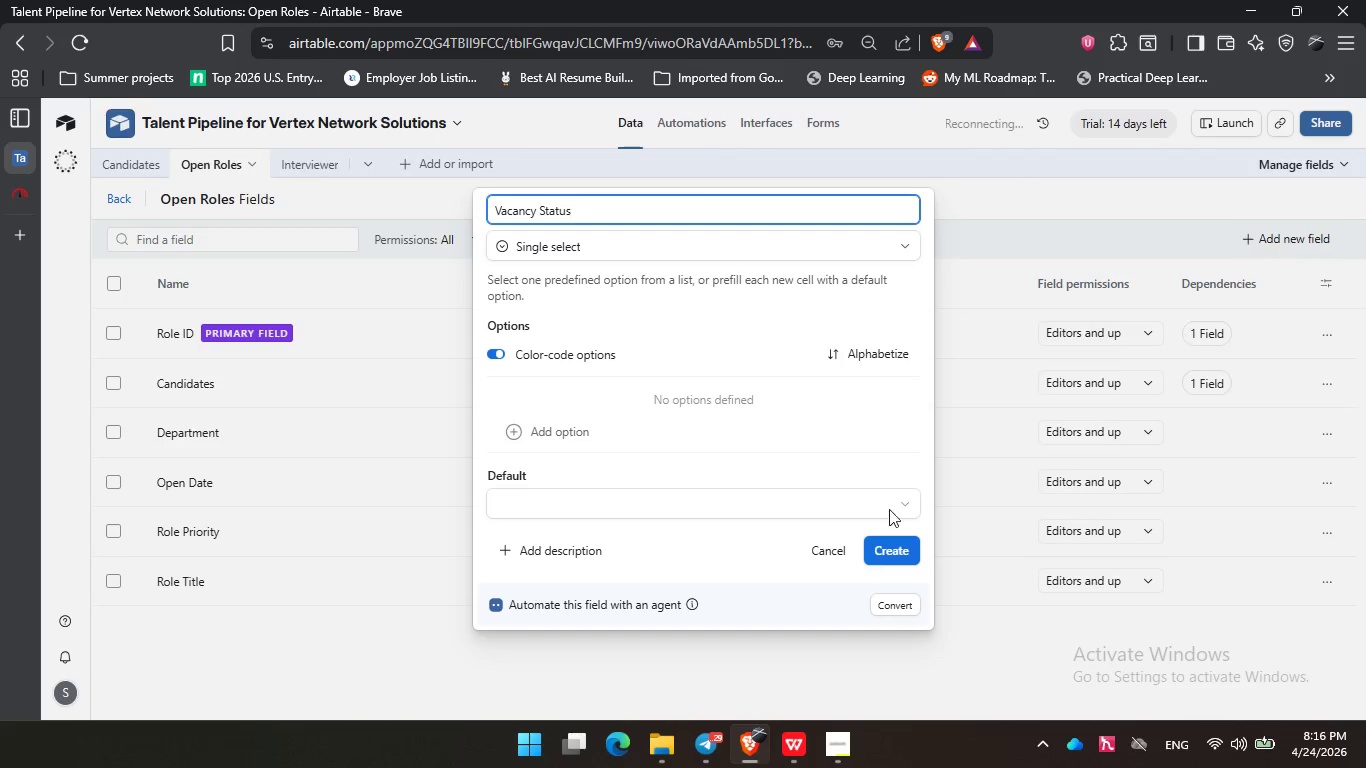 
left_click([592, 432])
 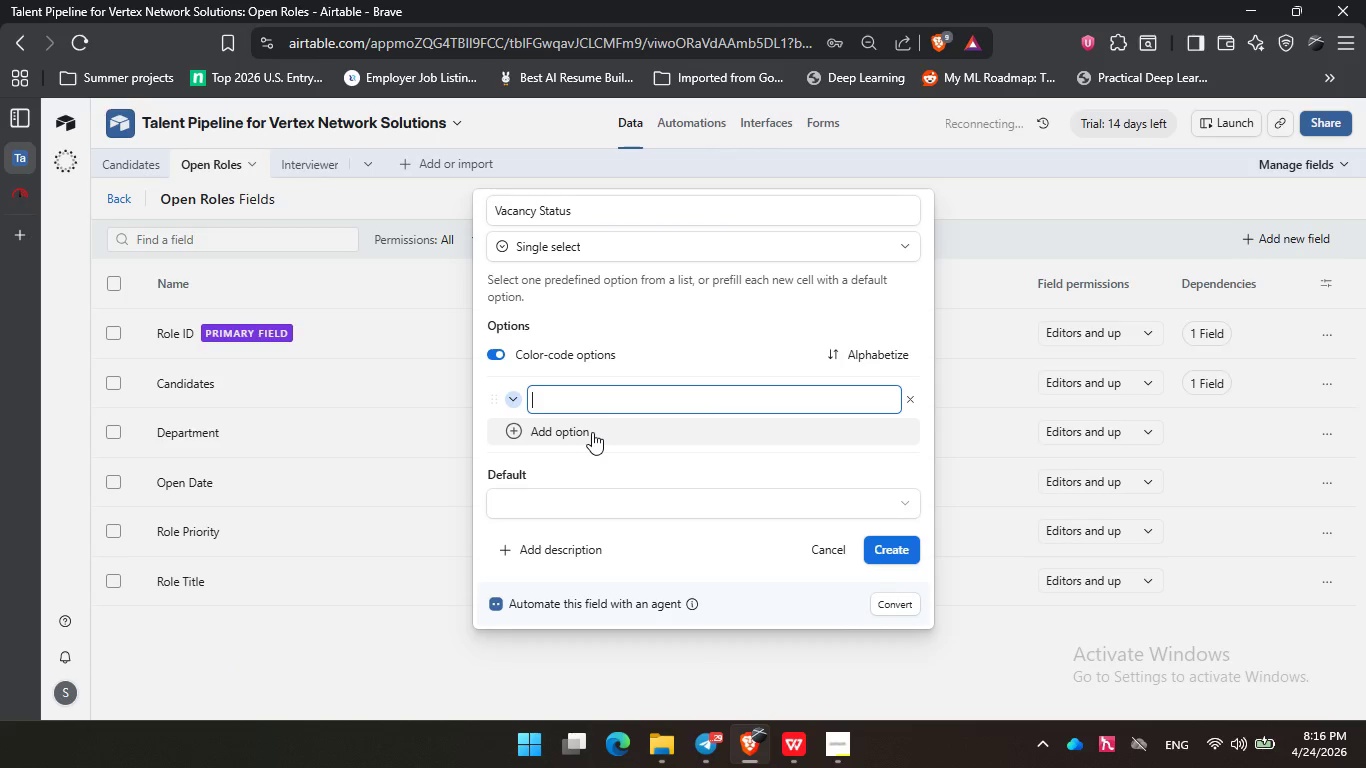 
type(Open)
 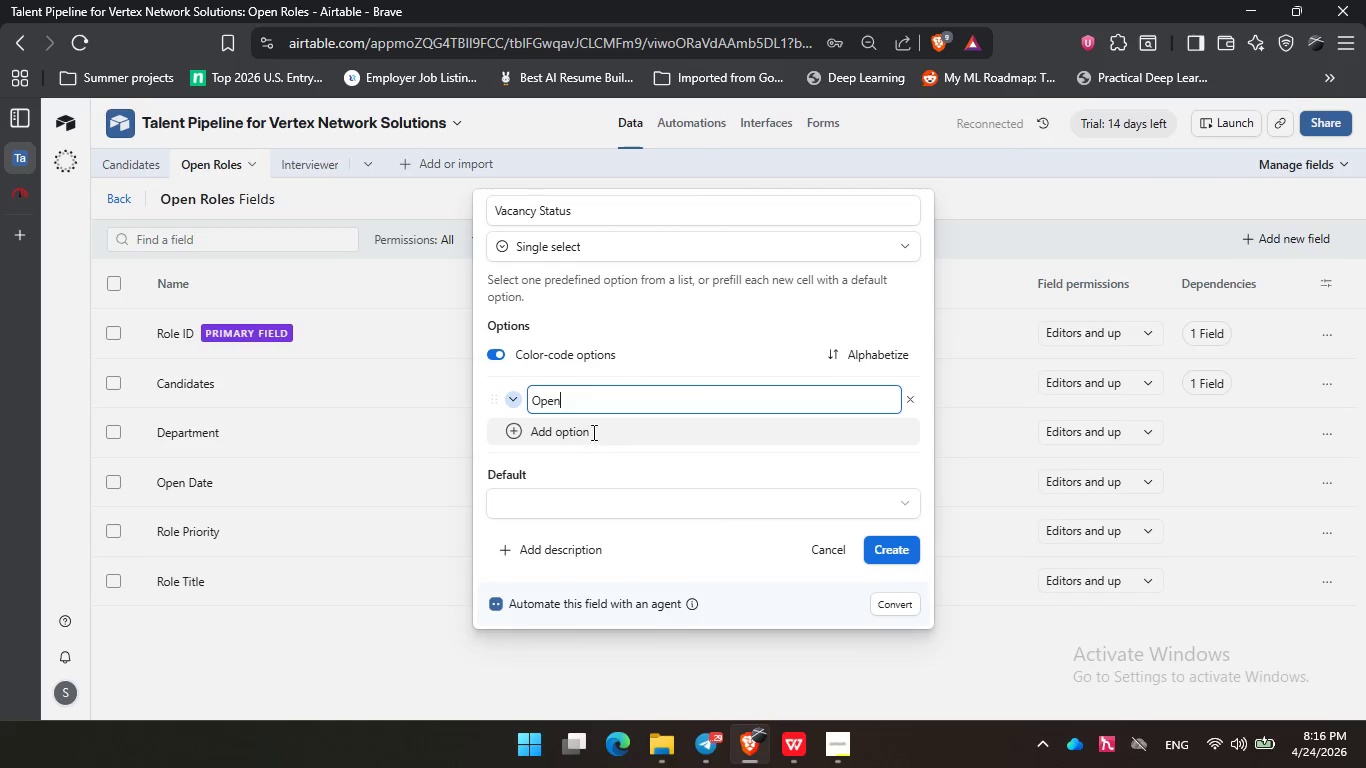 
key(Enter)
 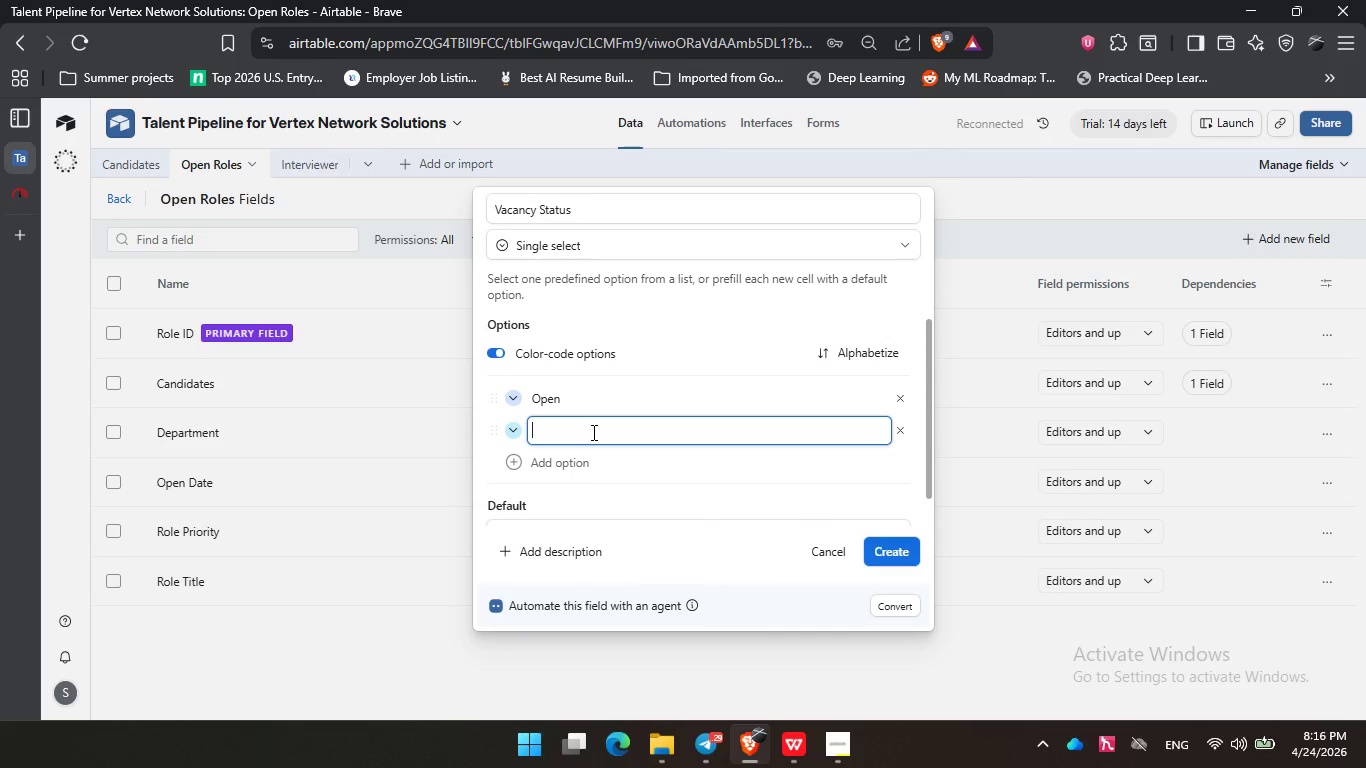 
type(Filled)
 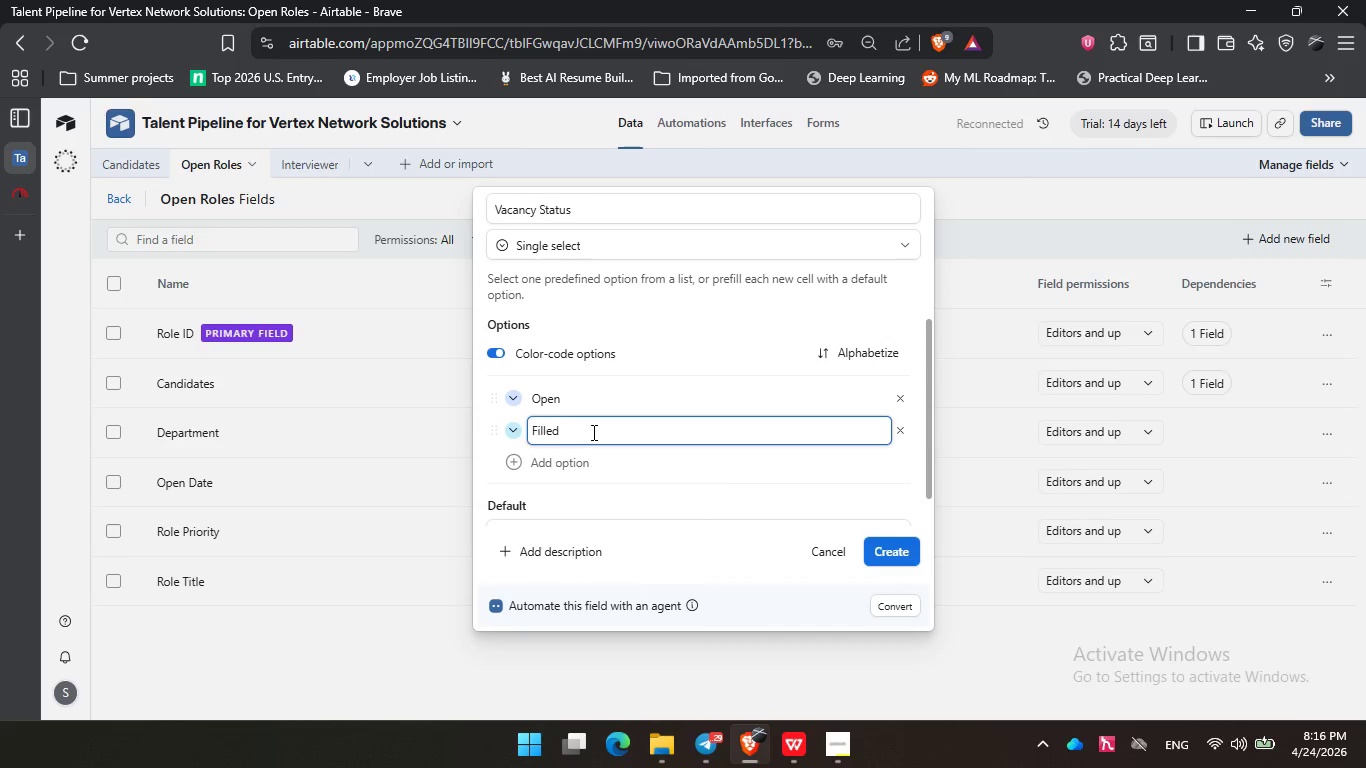 
key(Enter)
 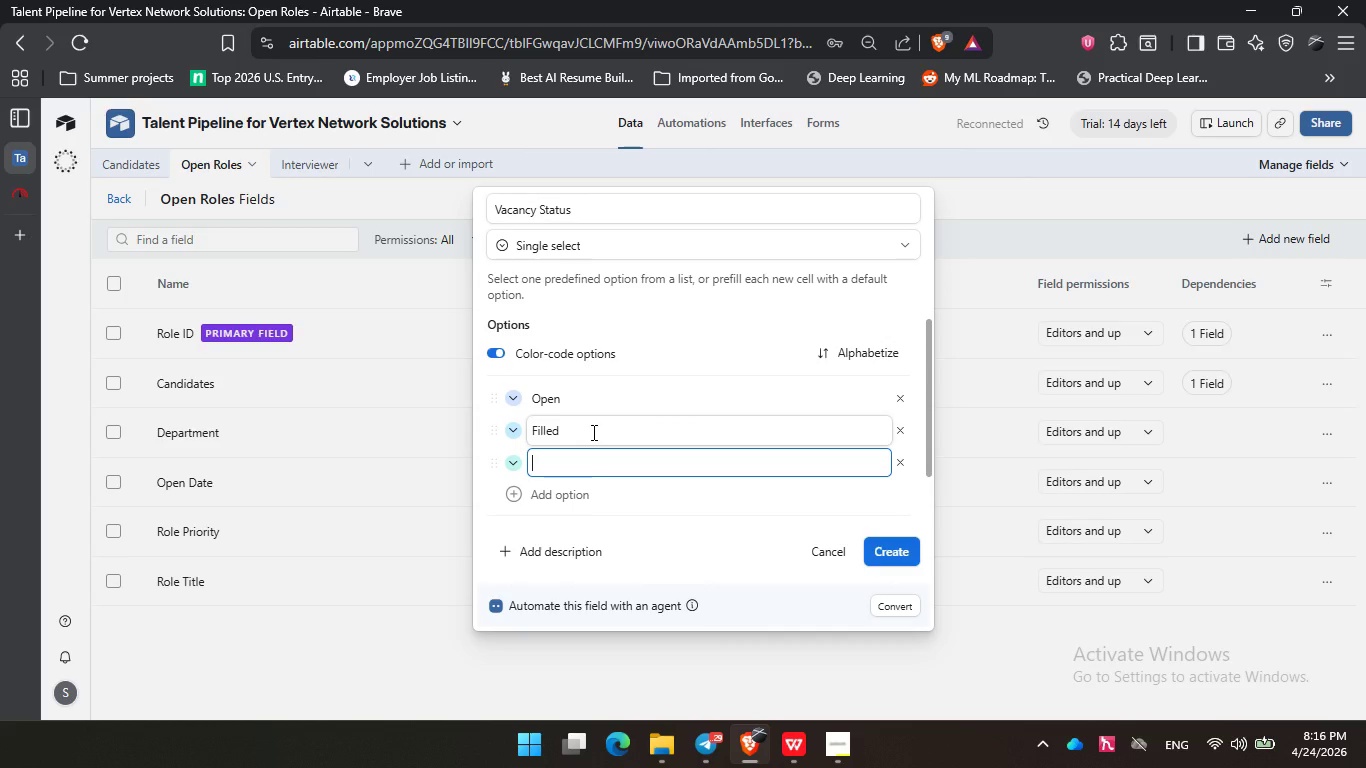 
type(Paused)
 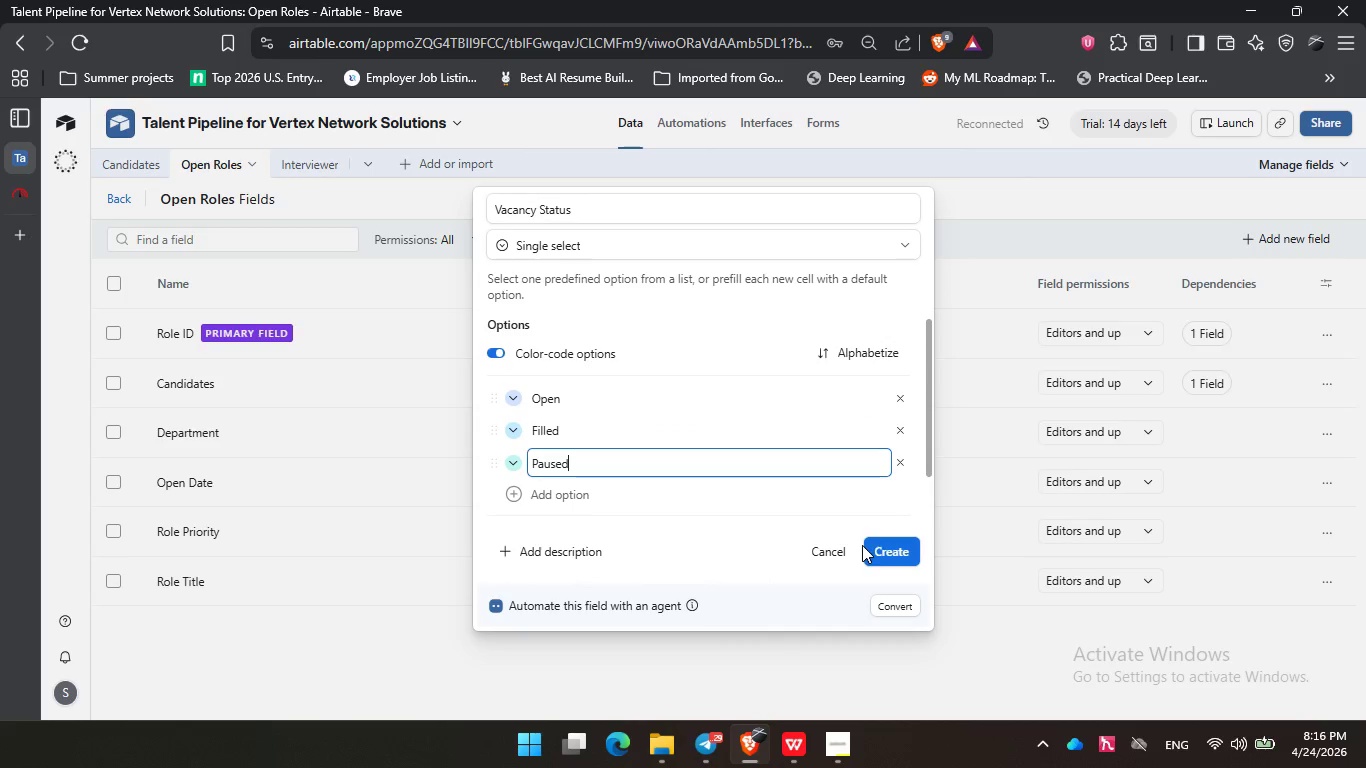 
double_click([888, 545])
 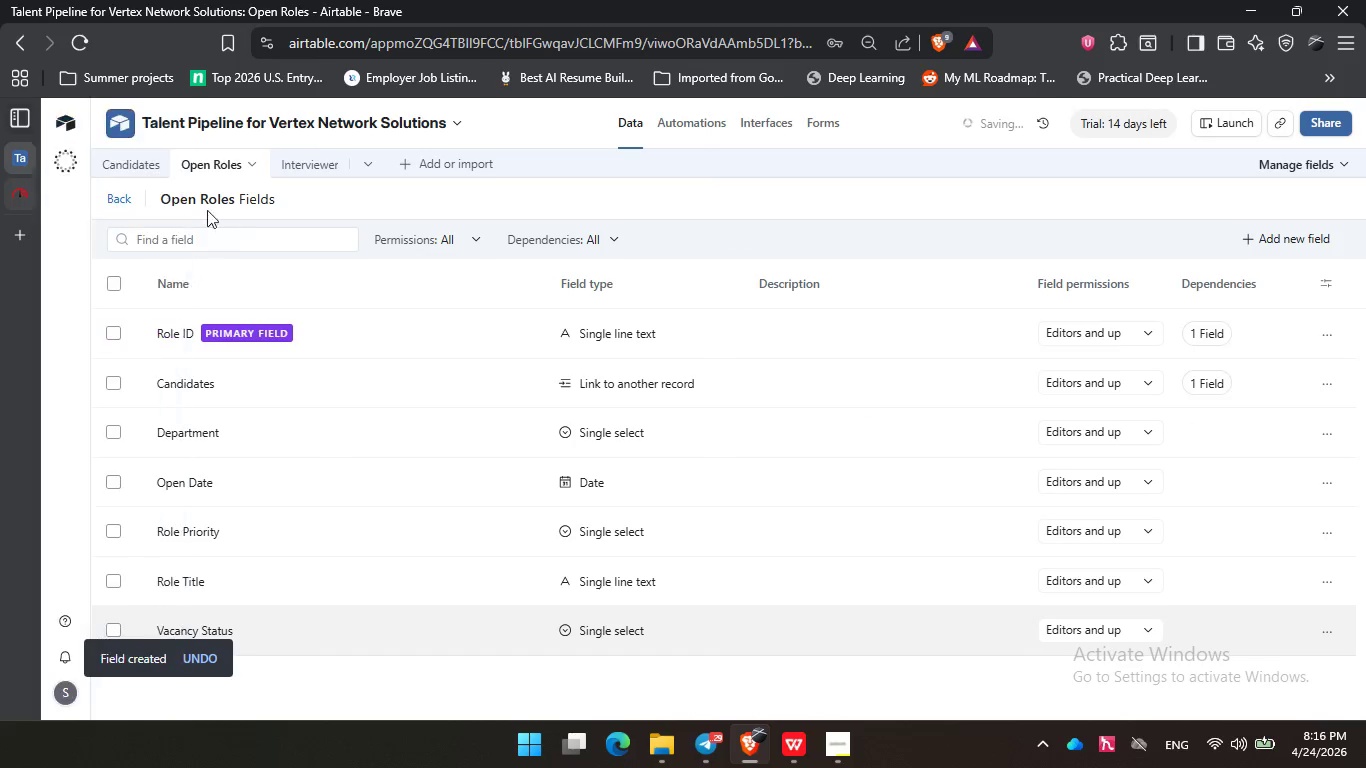 
left_click([110, 199])
 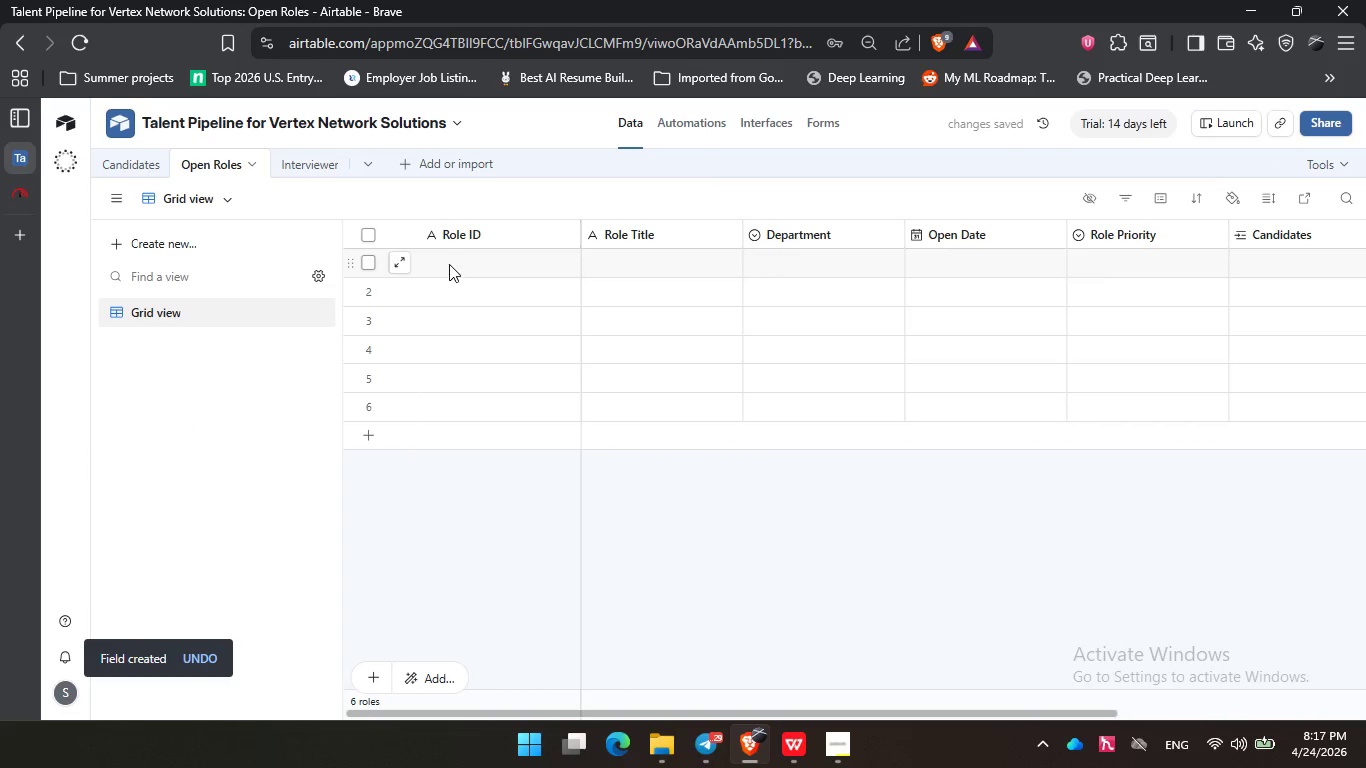 
left_click([449, 264])
 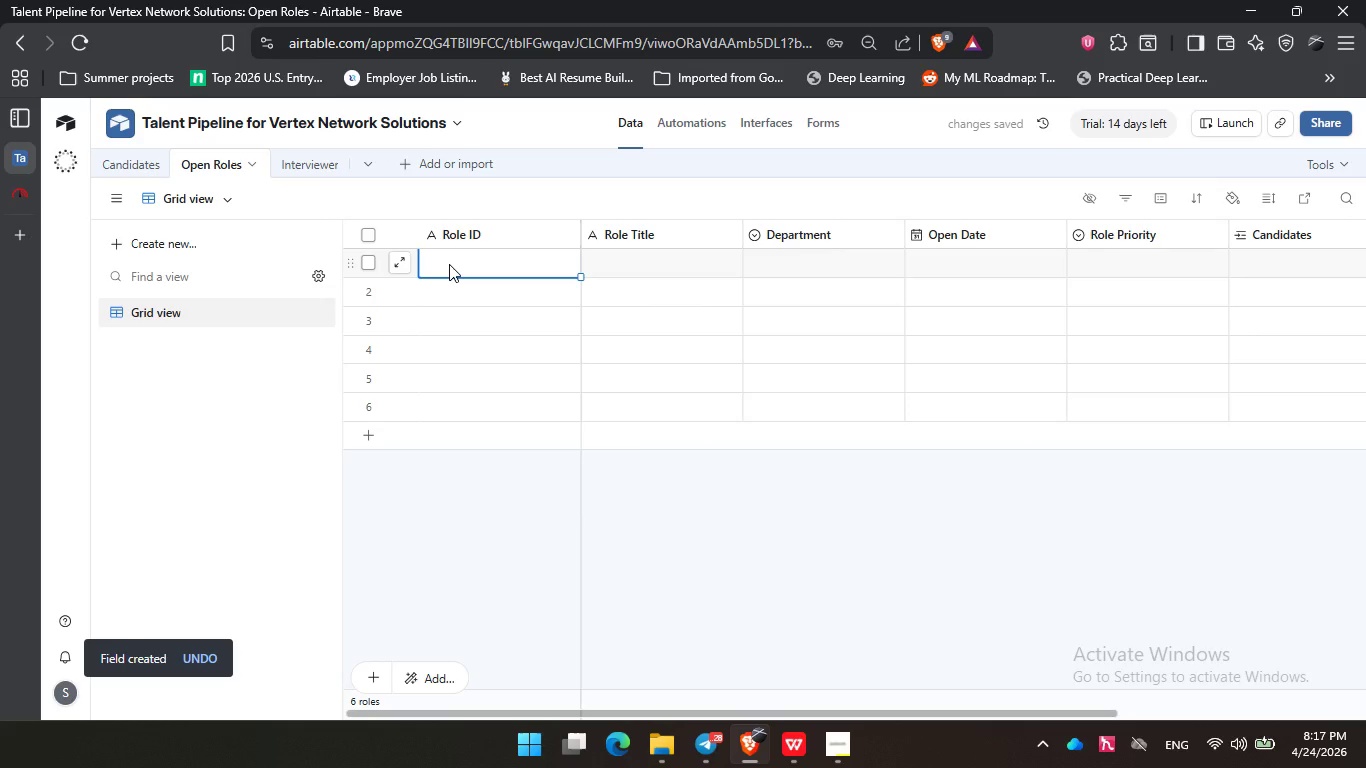 
type(RO-001)
 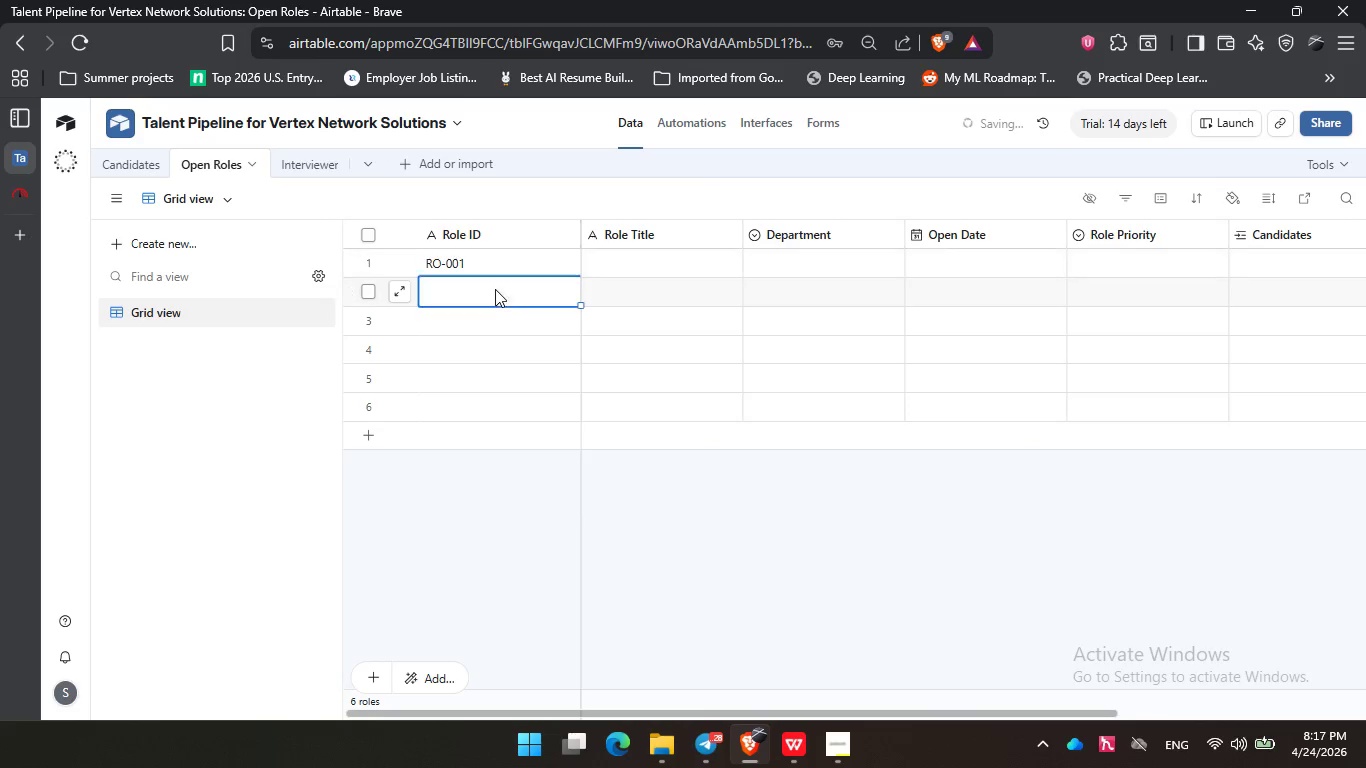 
double_click([482, 267])
 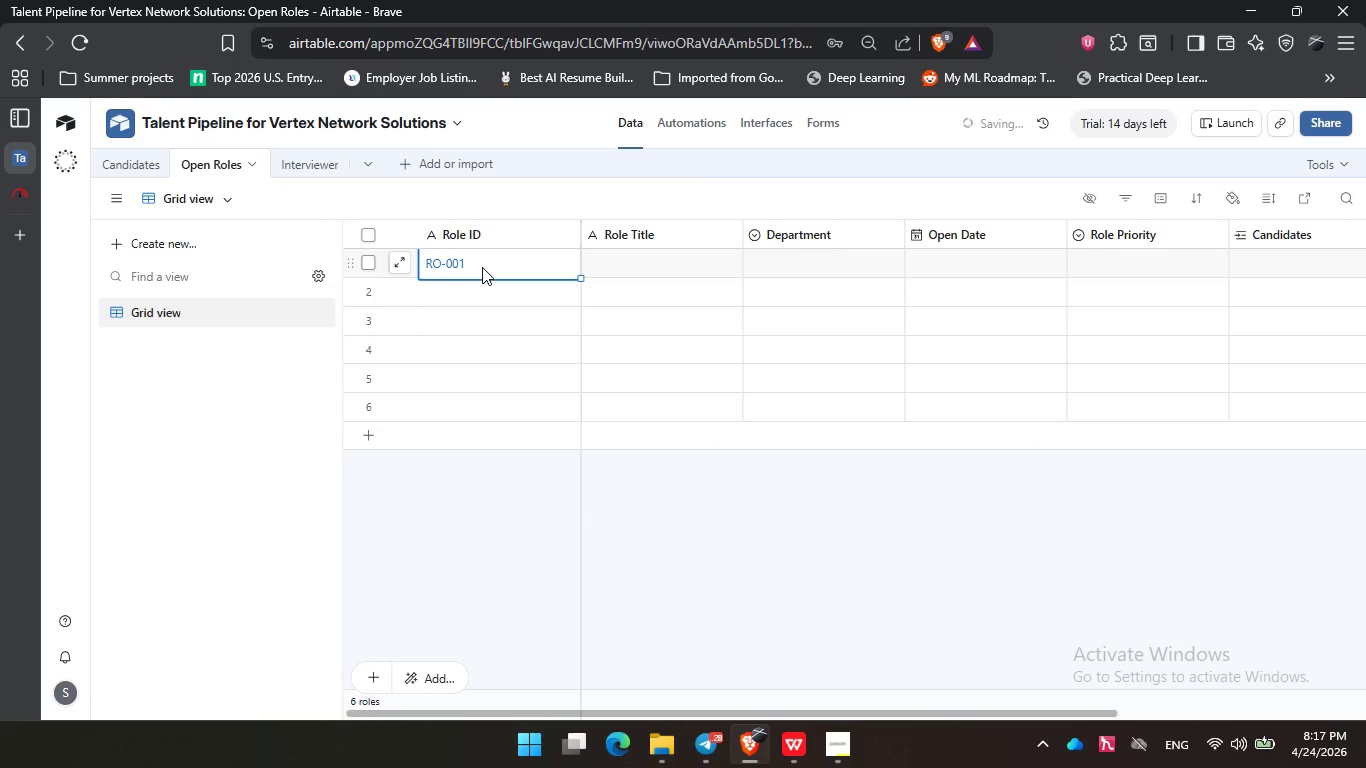 
key(Control+C)
 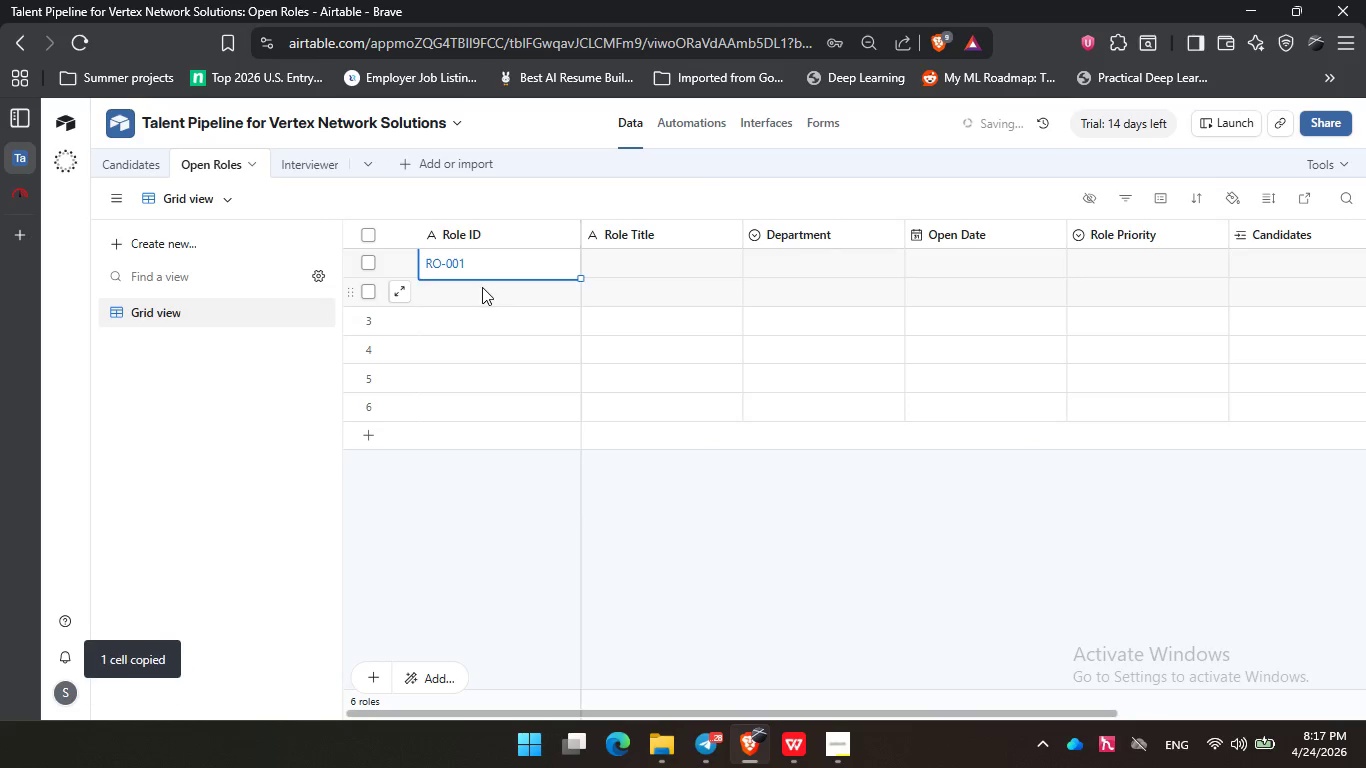 
left_click([482, 287])
 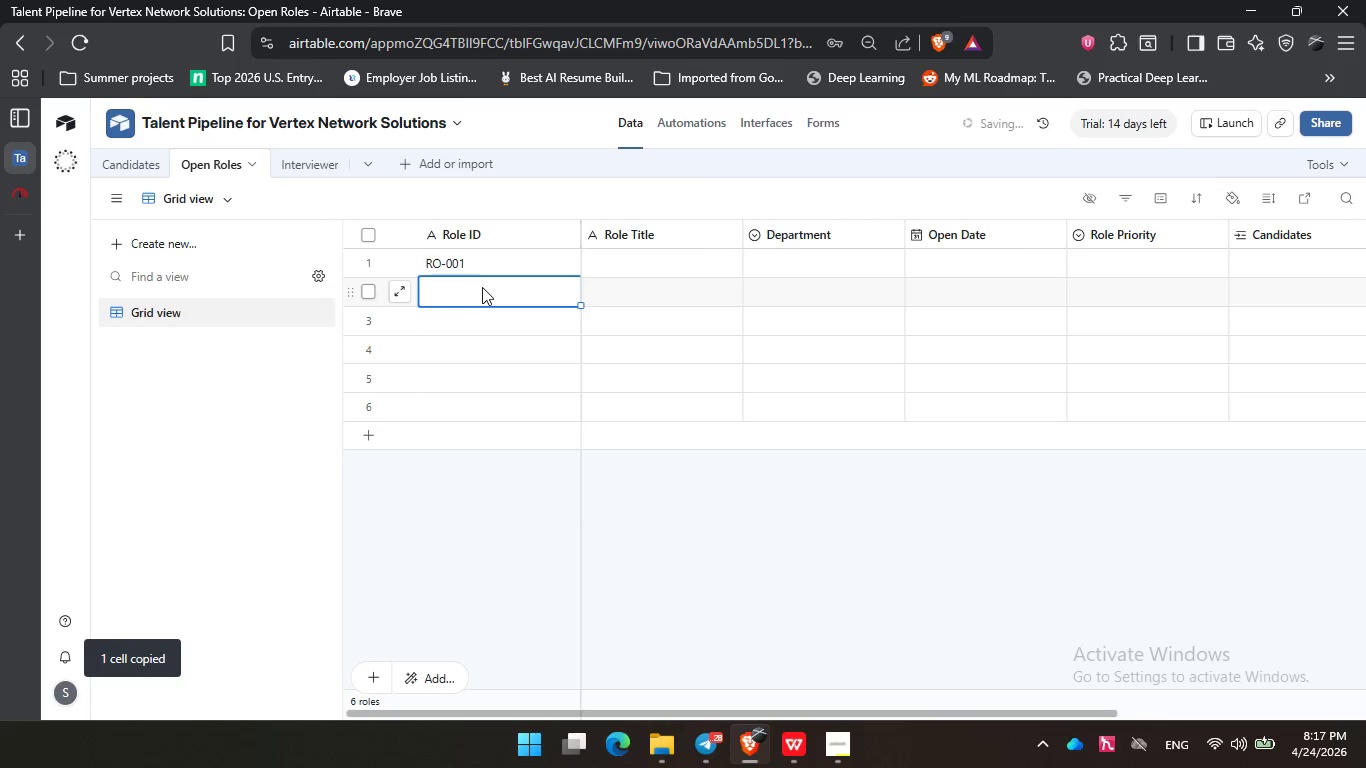 
key(Control+V)
 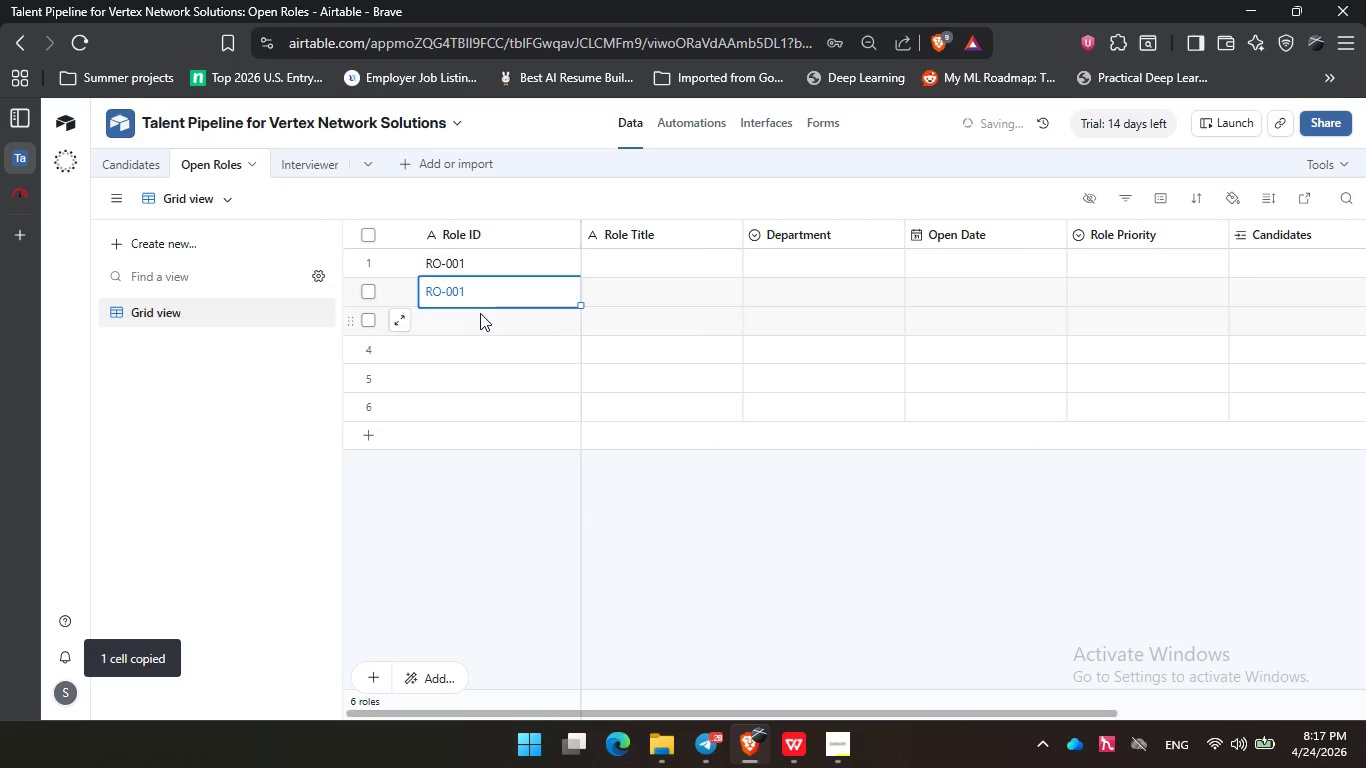 
left_click([480, 313])
 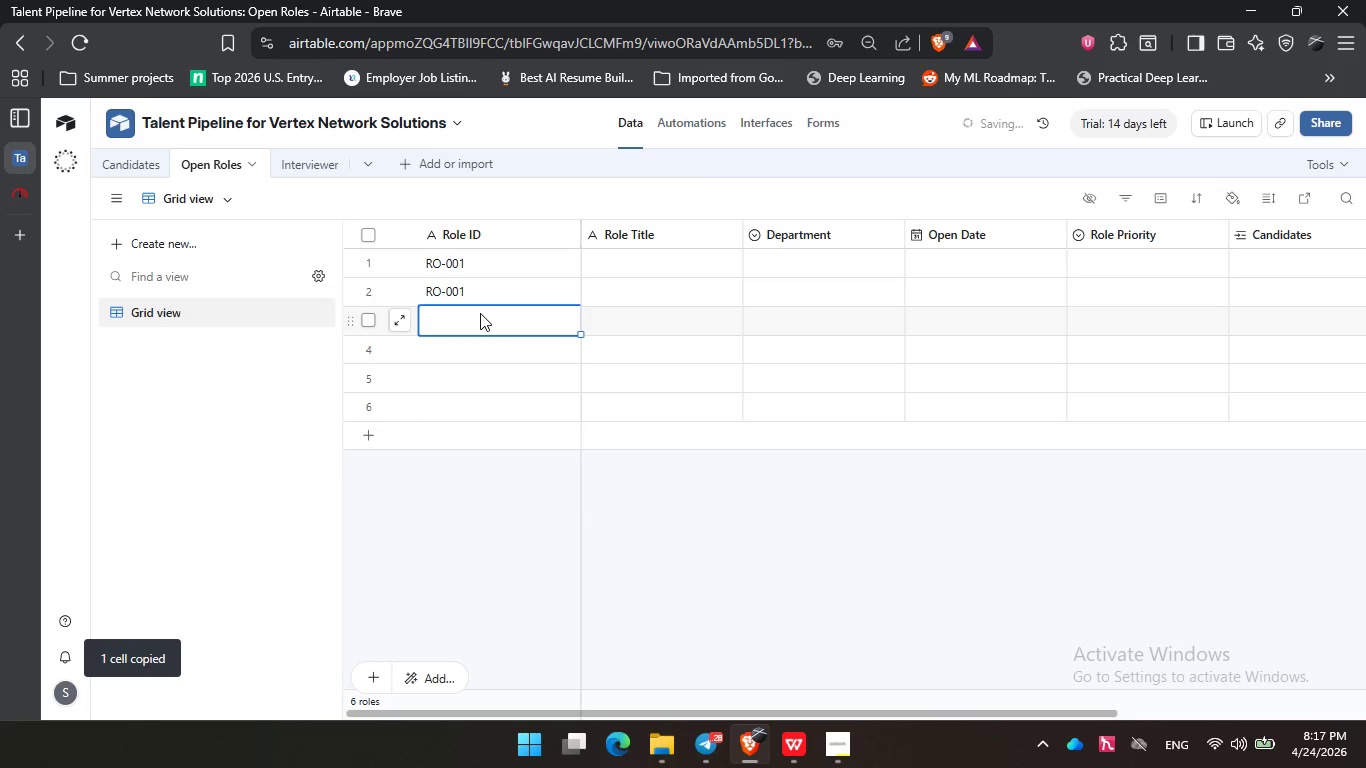 
key(Control+V)
 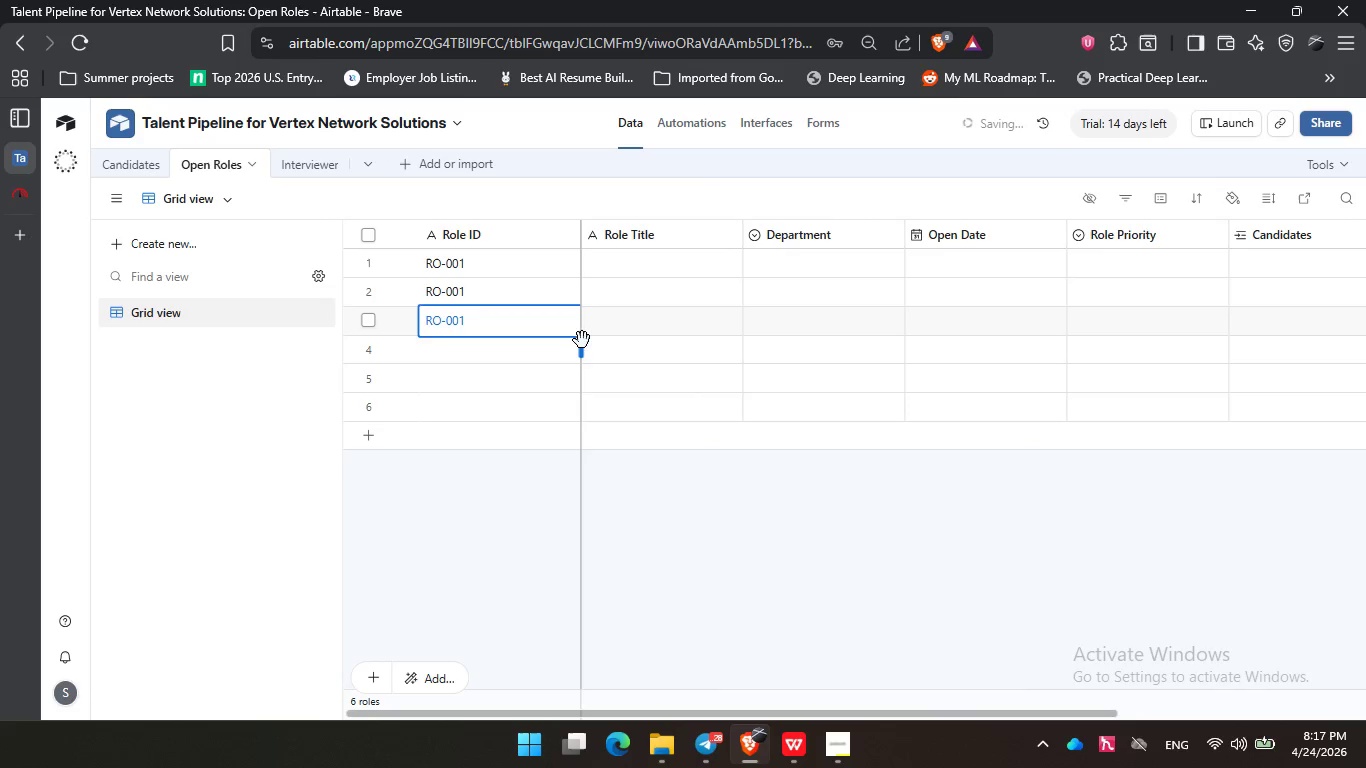 
left_click_drag(start_coordinate=[579, 336], to_coordinate=[568, 414])
 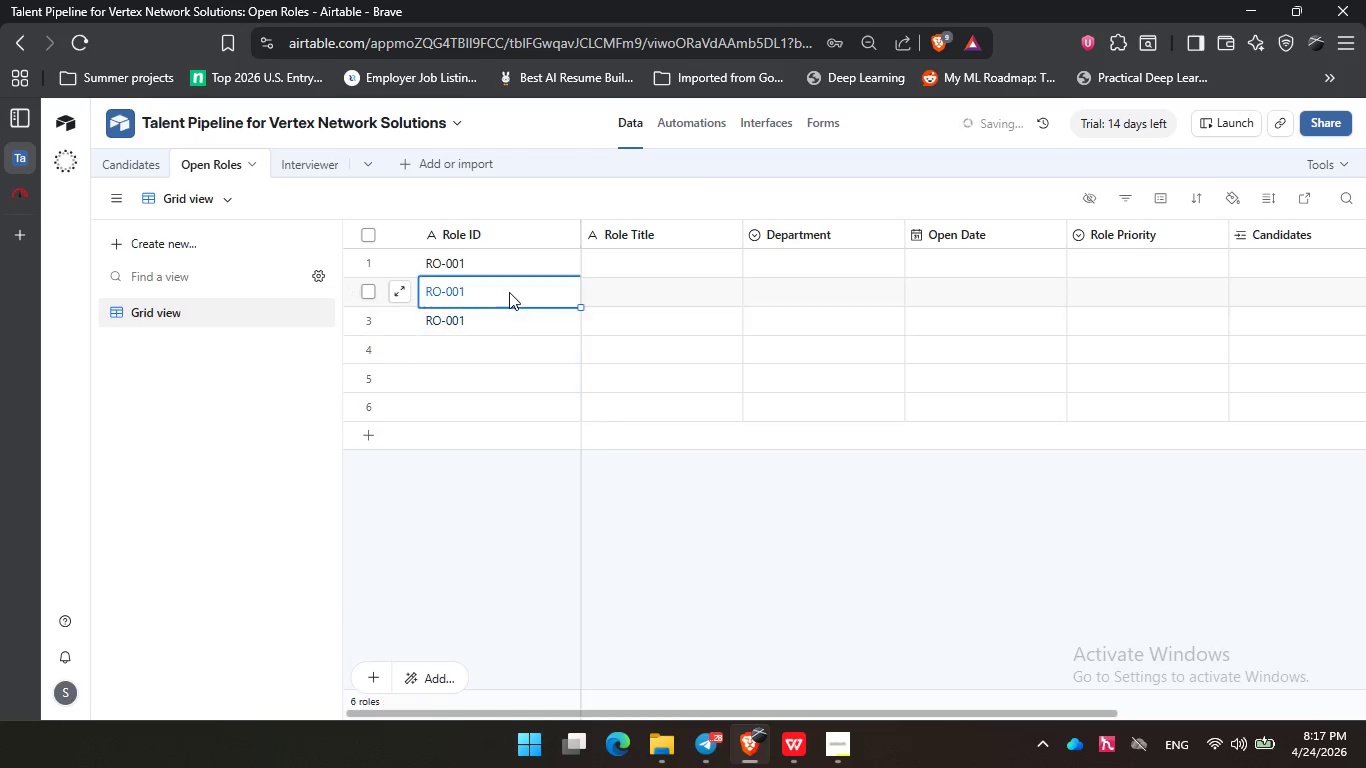 
double_click([509, 292])
 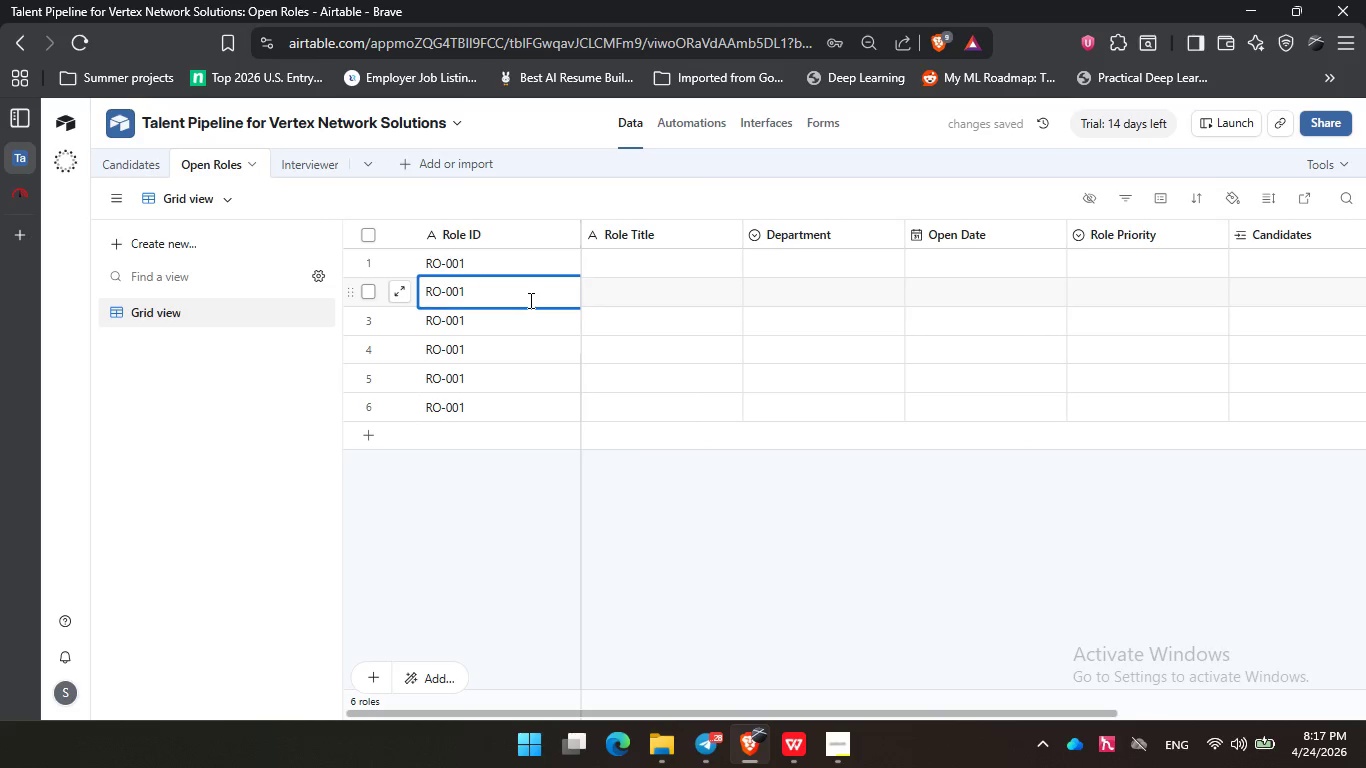 
key(Backspace)
 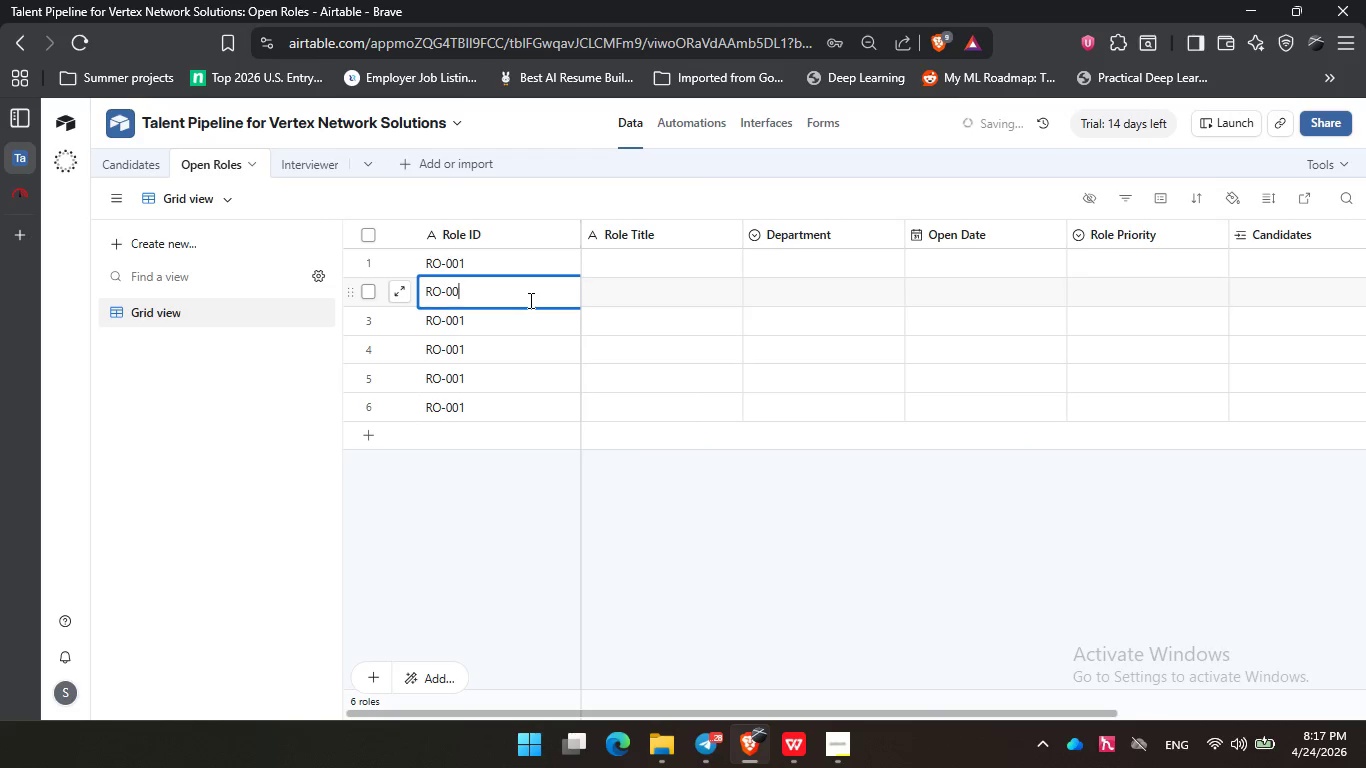 
key(Numpad2)
 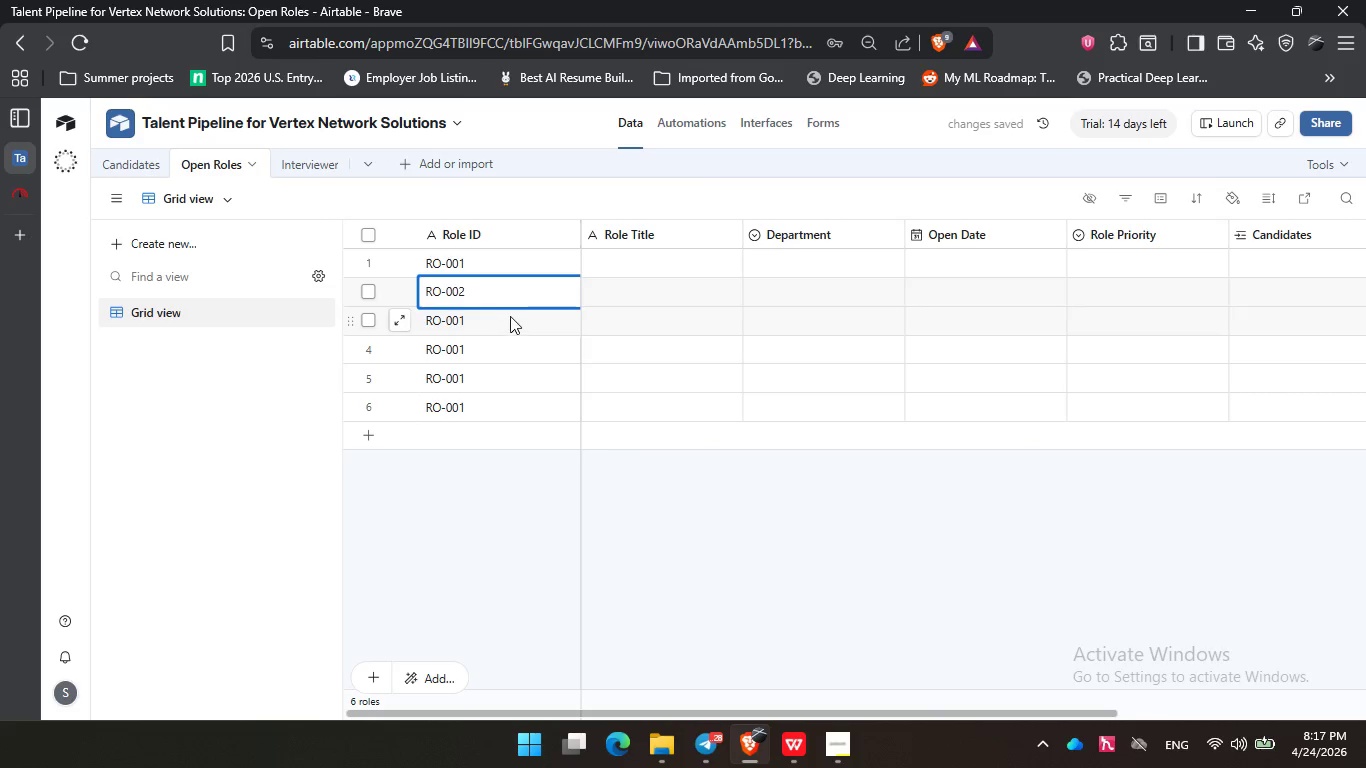 
double_click([510, 316])
 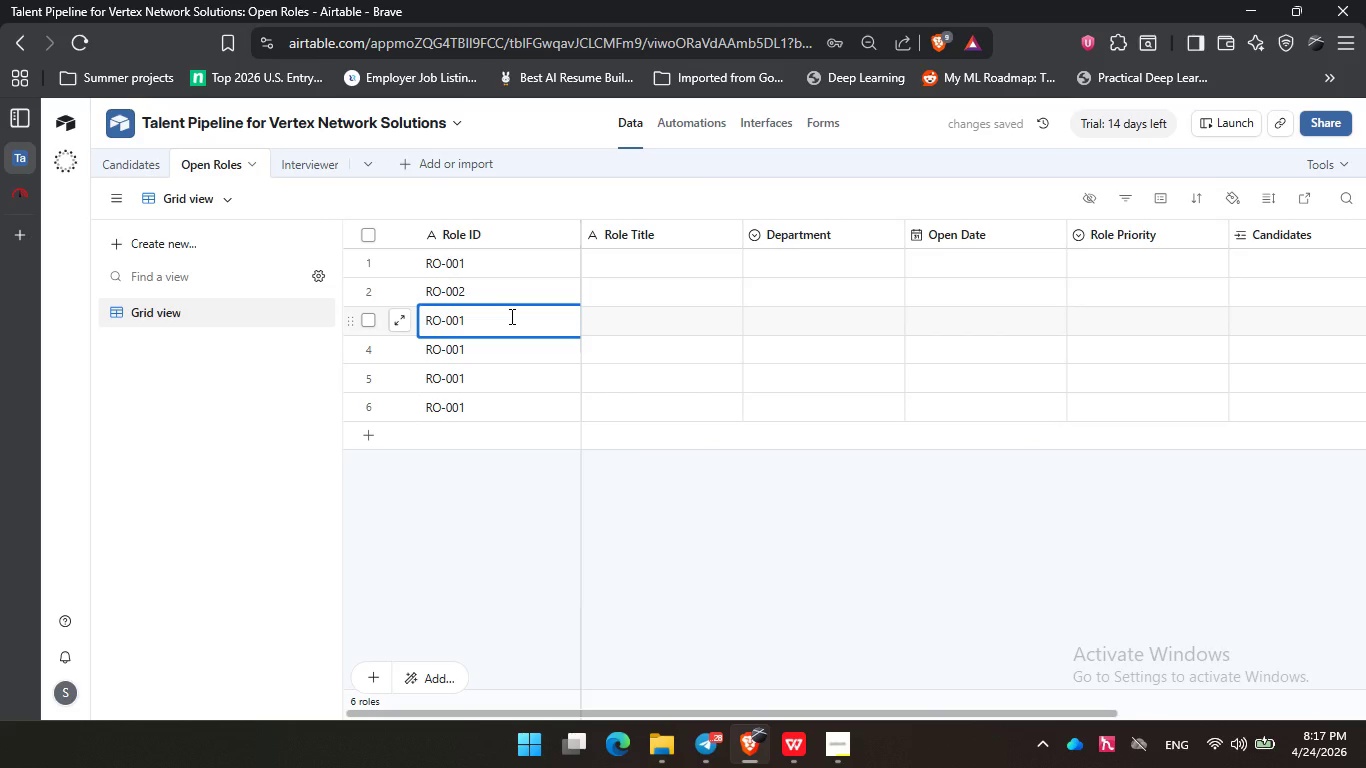 
key(Backspace)
 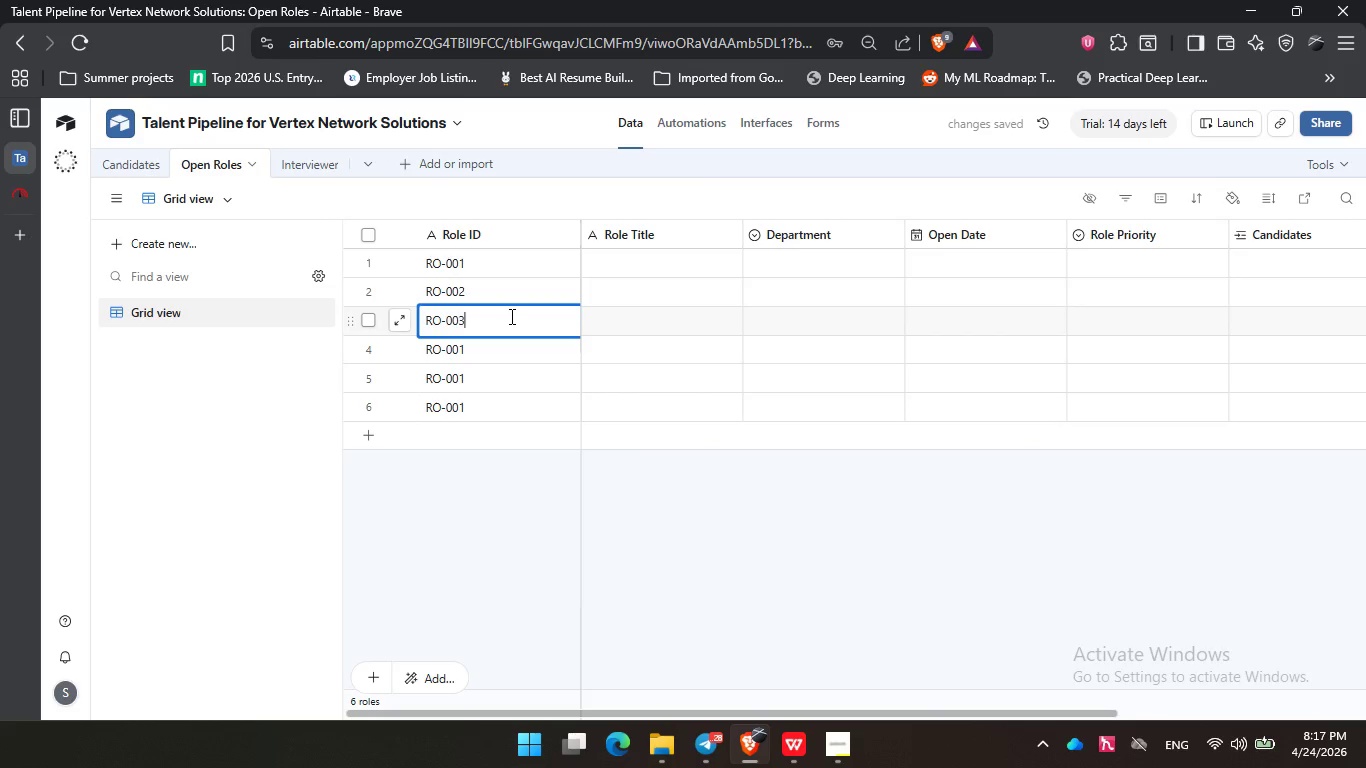 
key(Numpad3)
 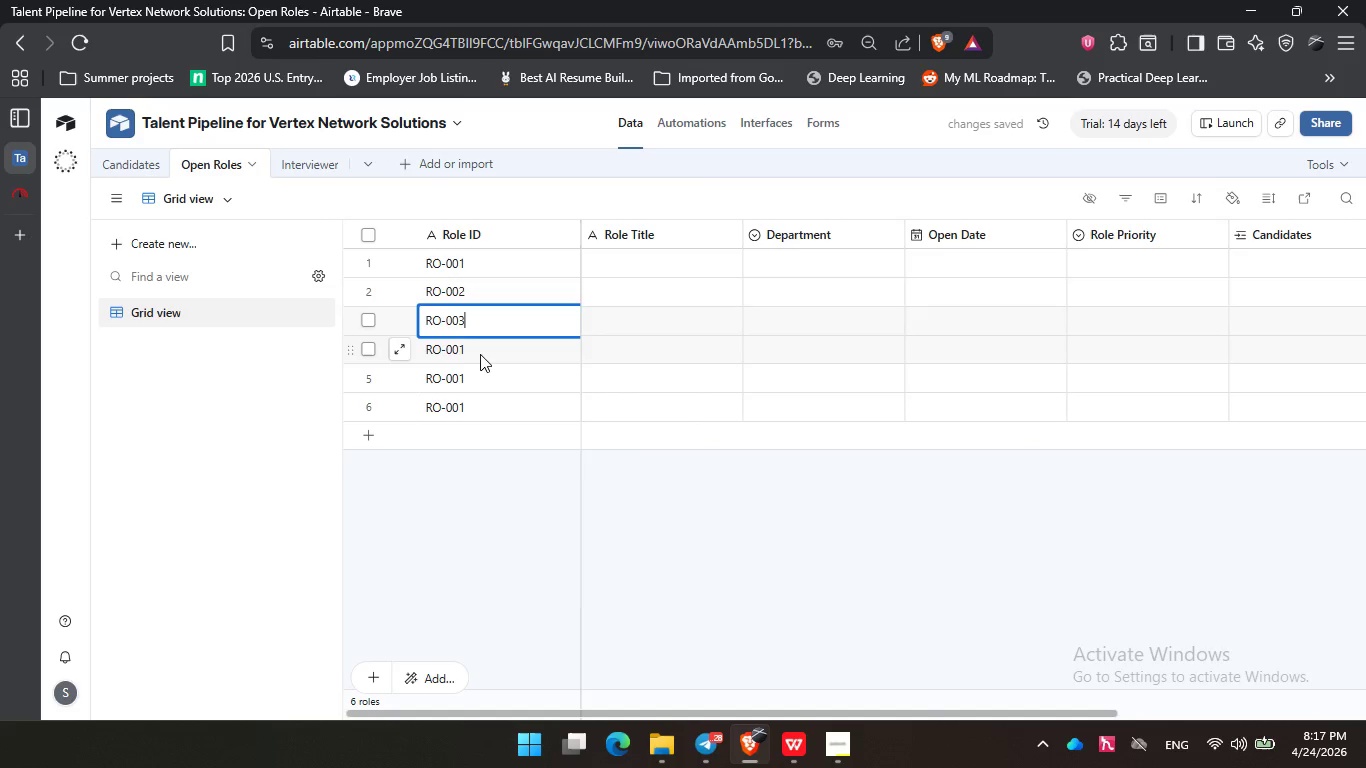 
double_click([480, 354])
 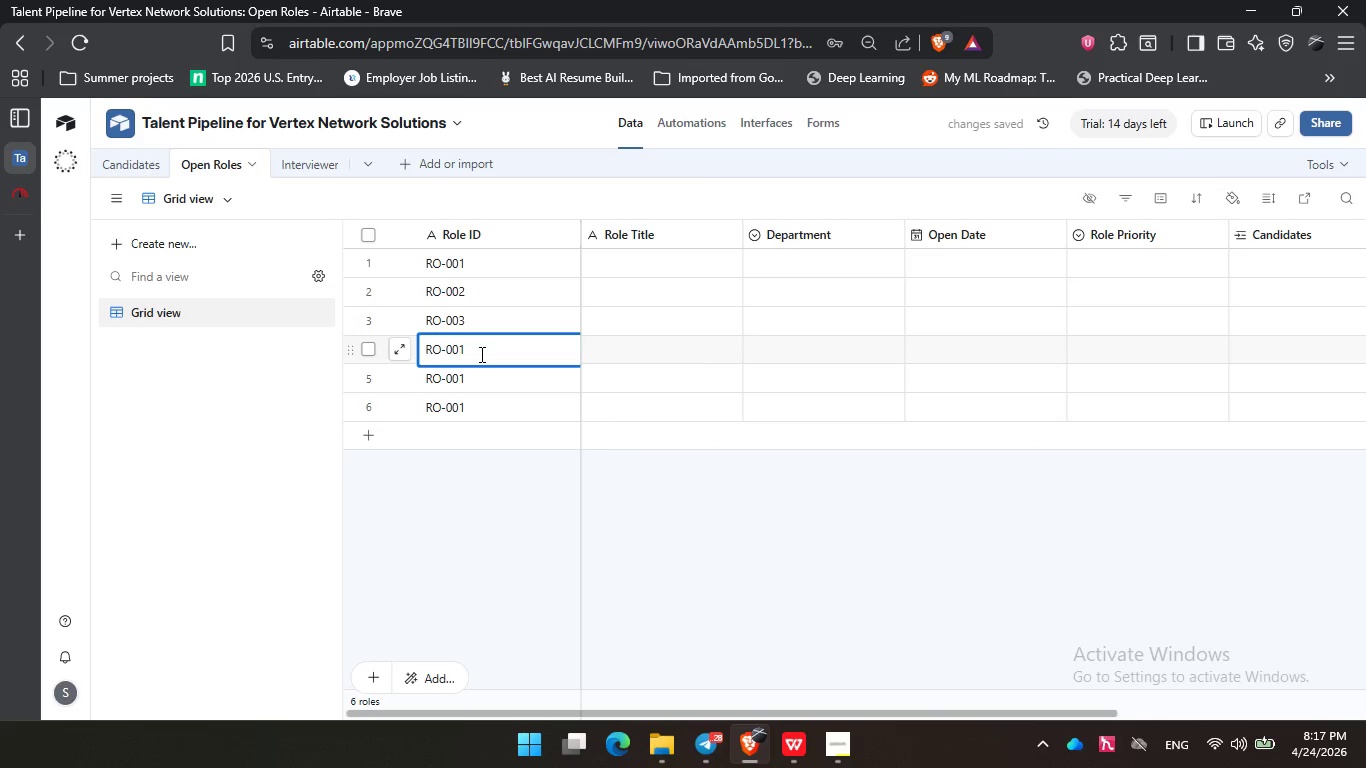 
key(Backspace)
 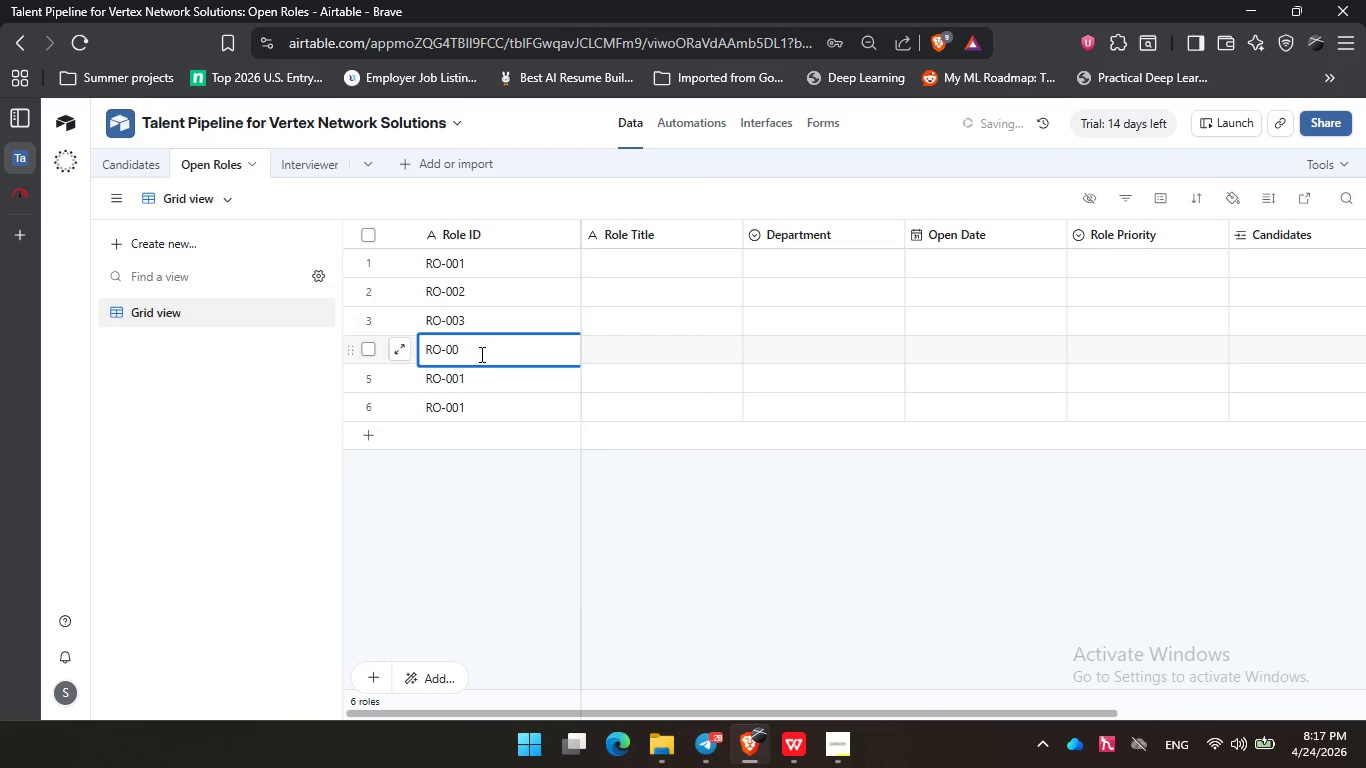 
key(Numpad4)
 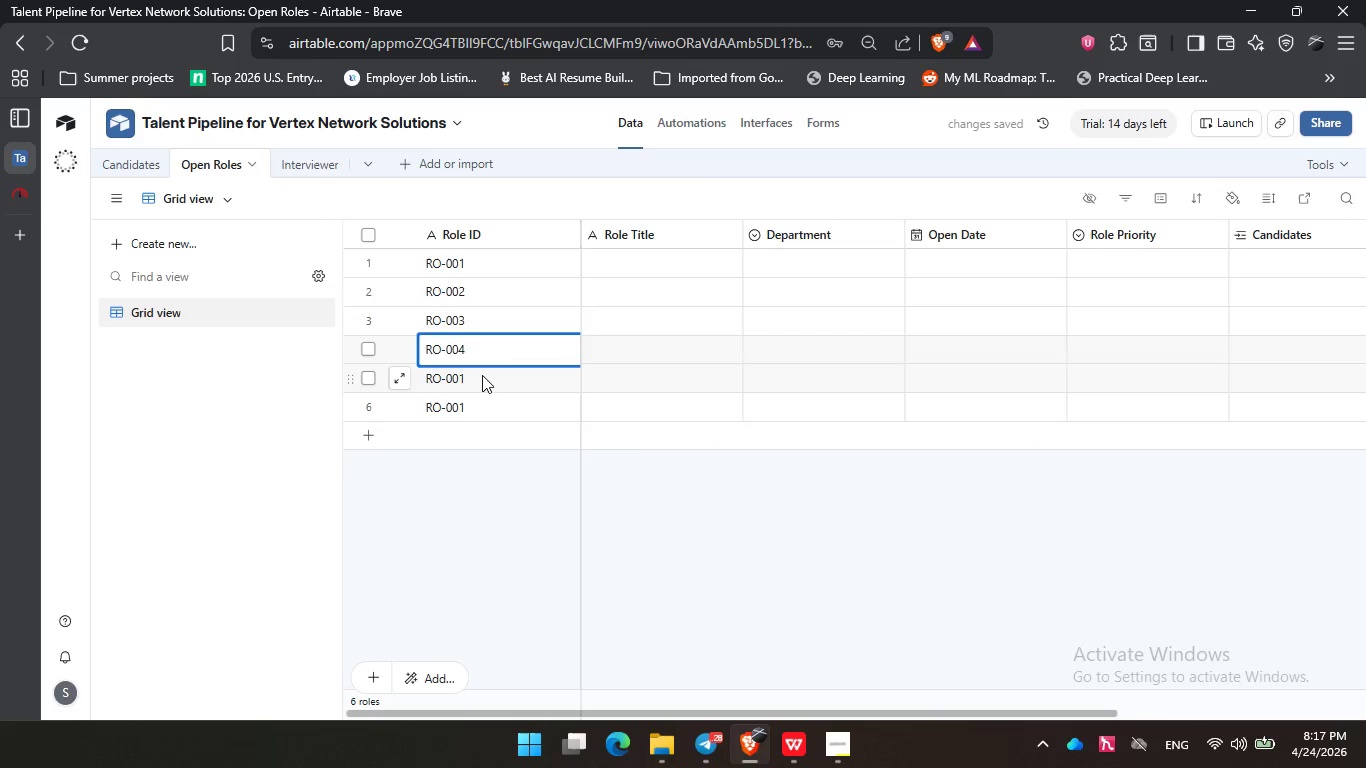 
double_click([485, 372])
 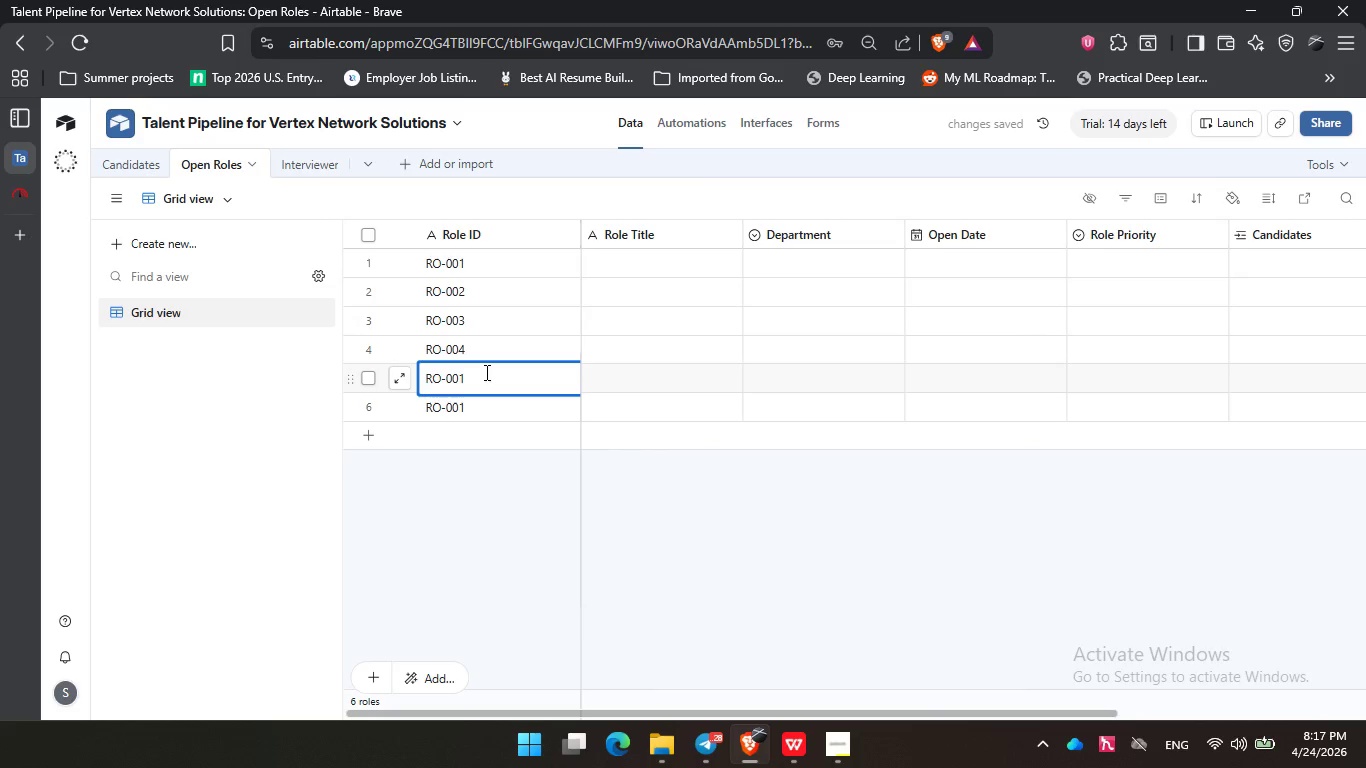 
key(Backspace)
 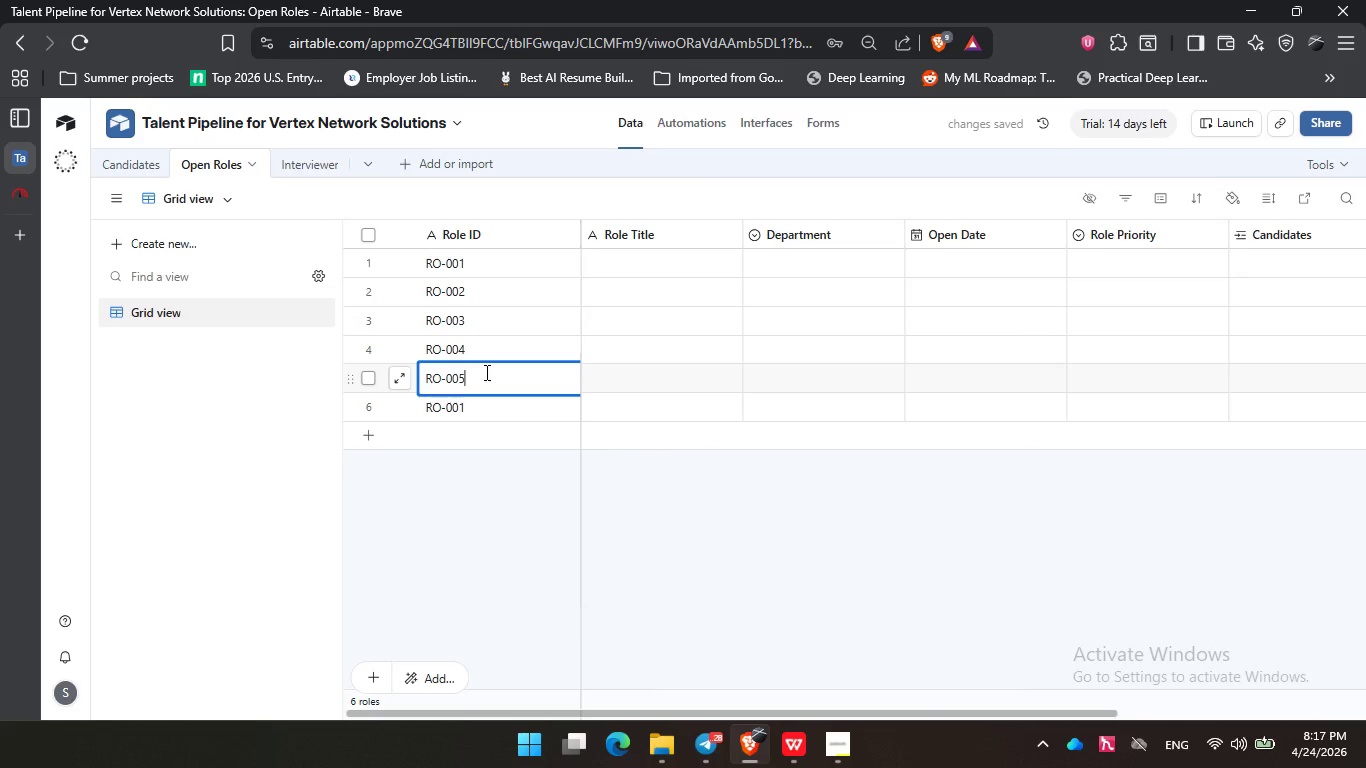 
key(Numpad5)
 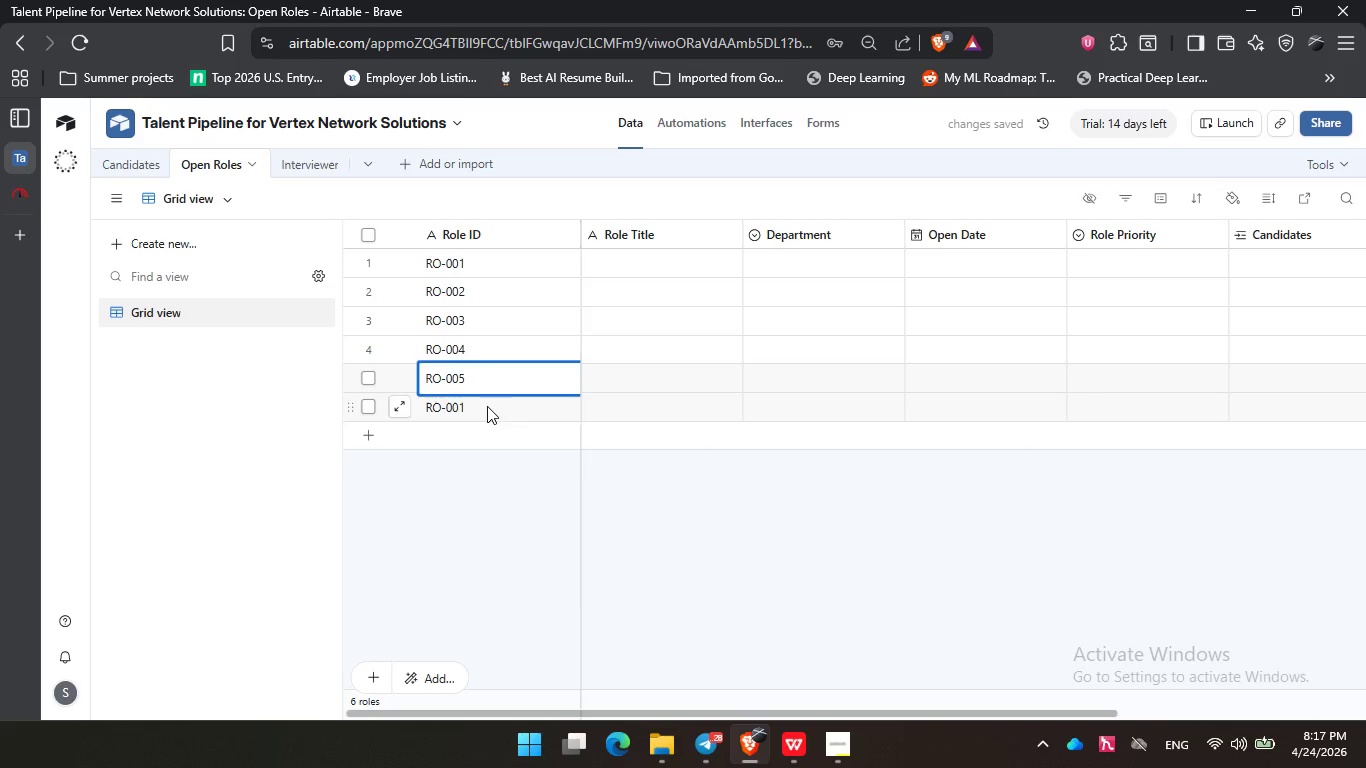 
double_click([487, 406])
 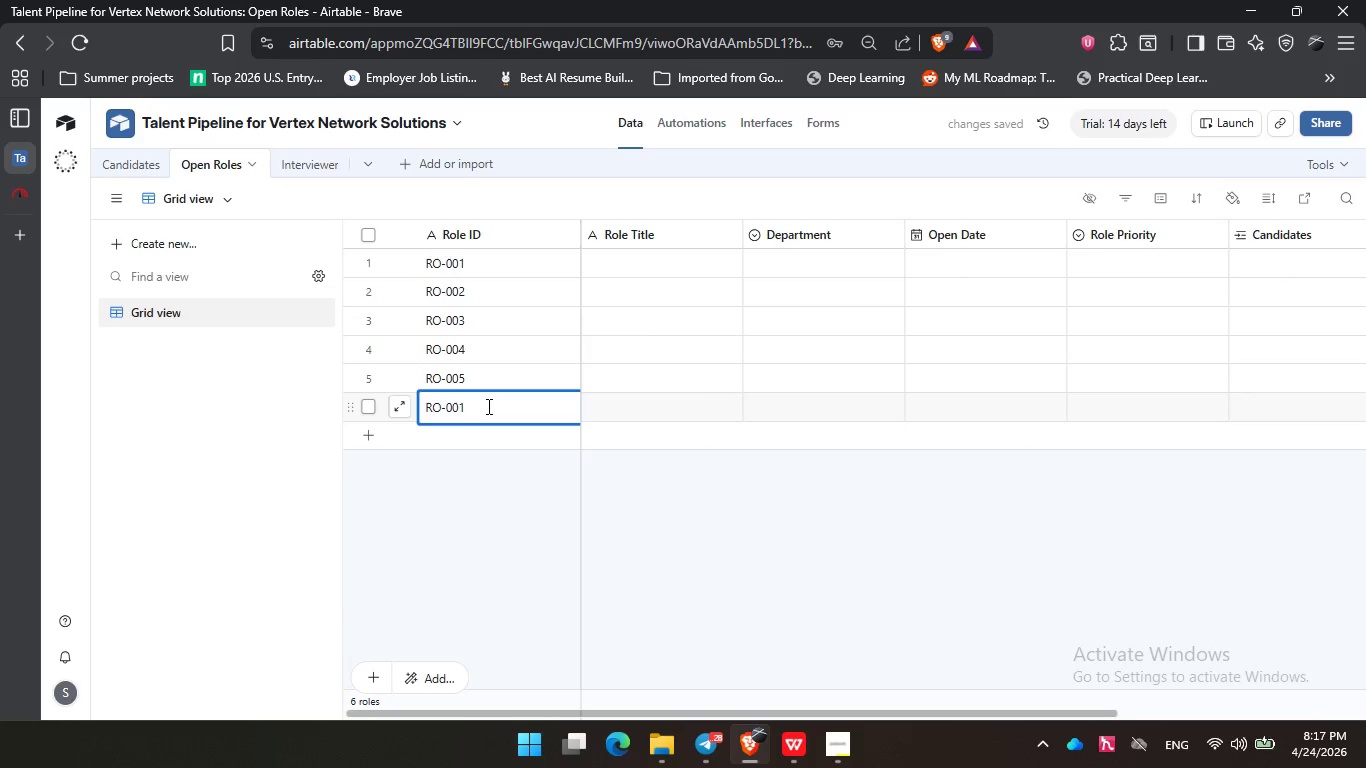 
key(Backspace)
 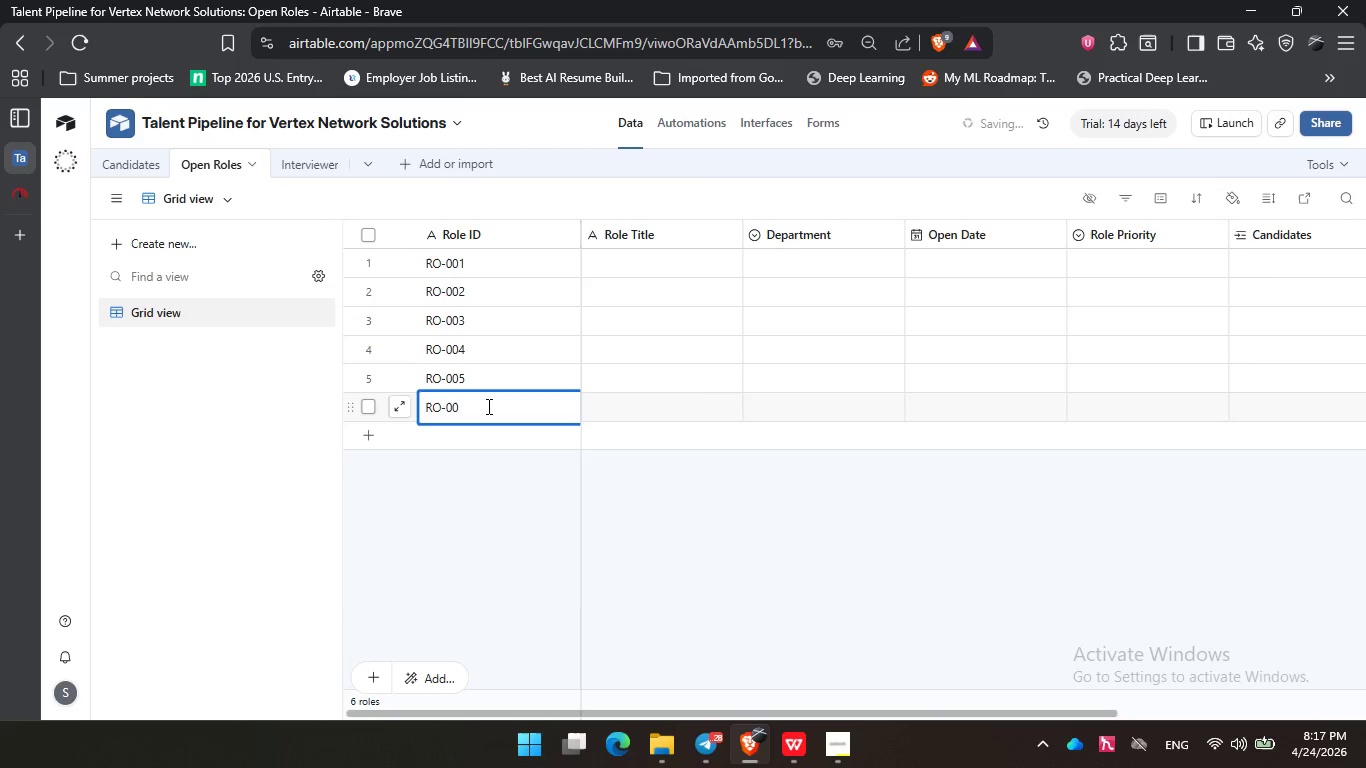 
key(Numpad6)
 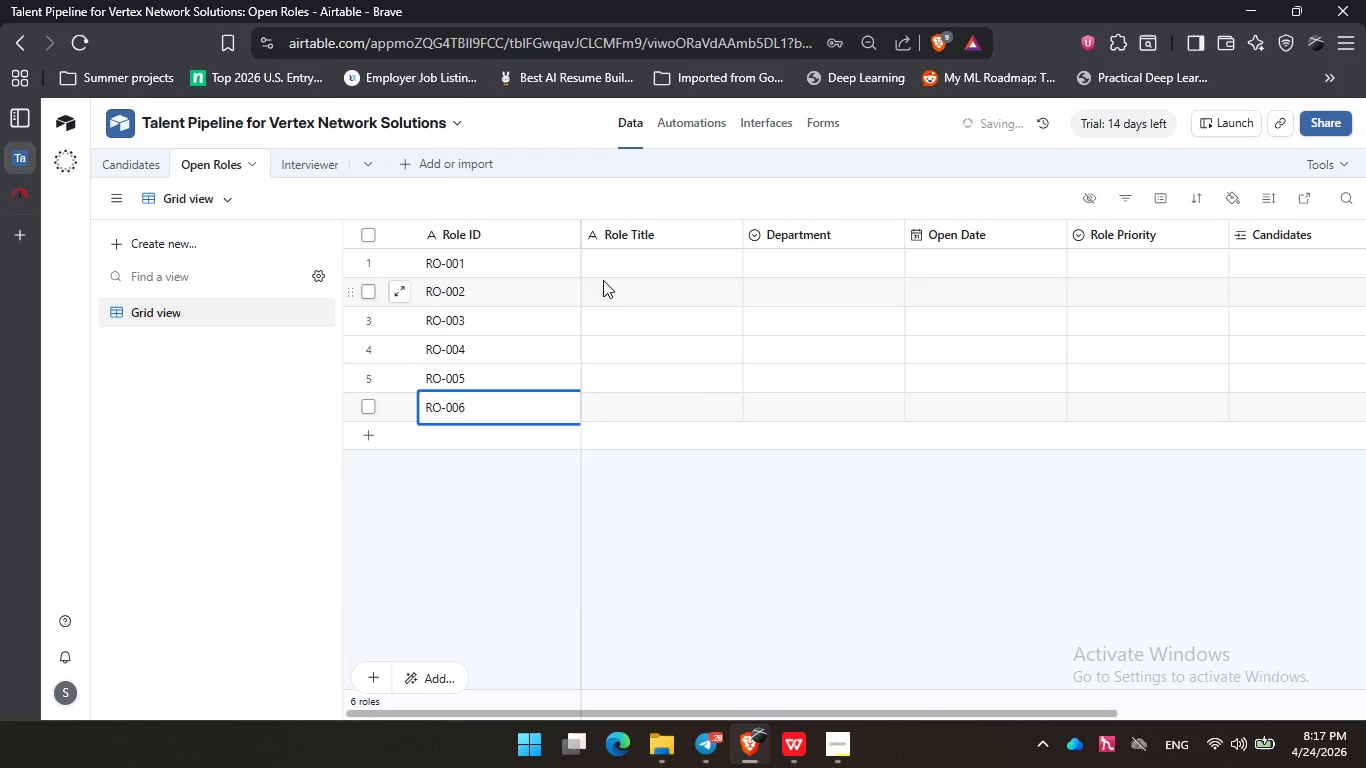 
left_click([629, 273])
 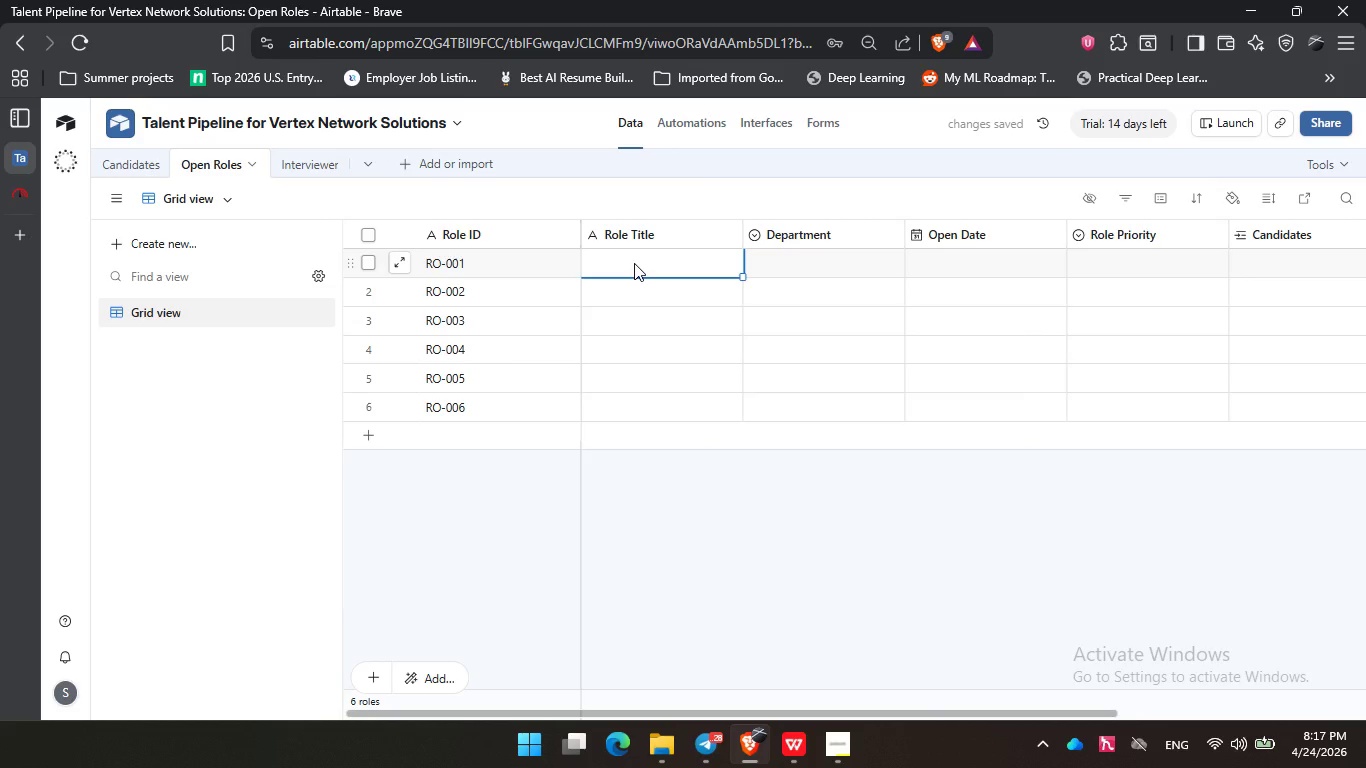 
wait(7.44)
 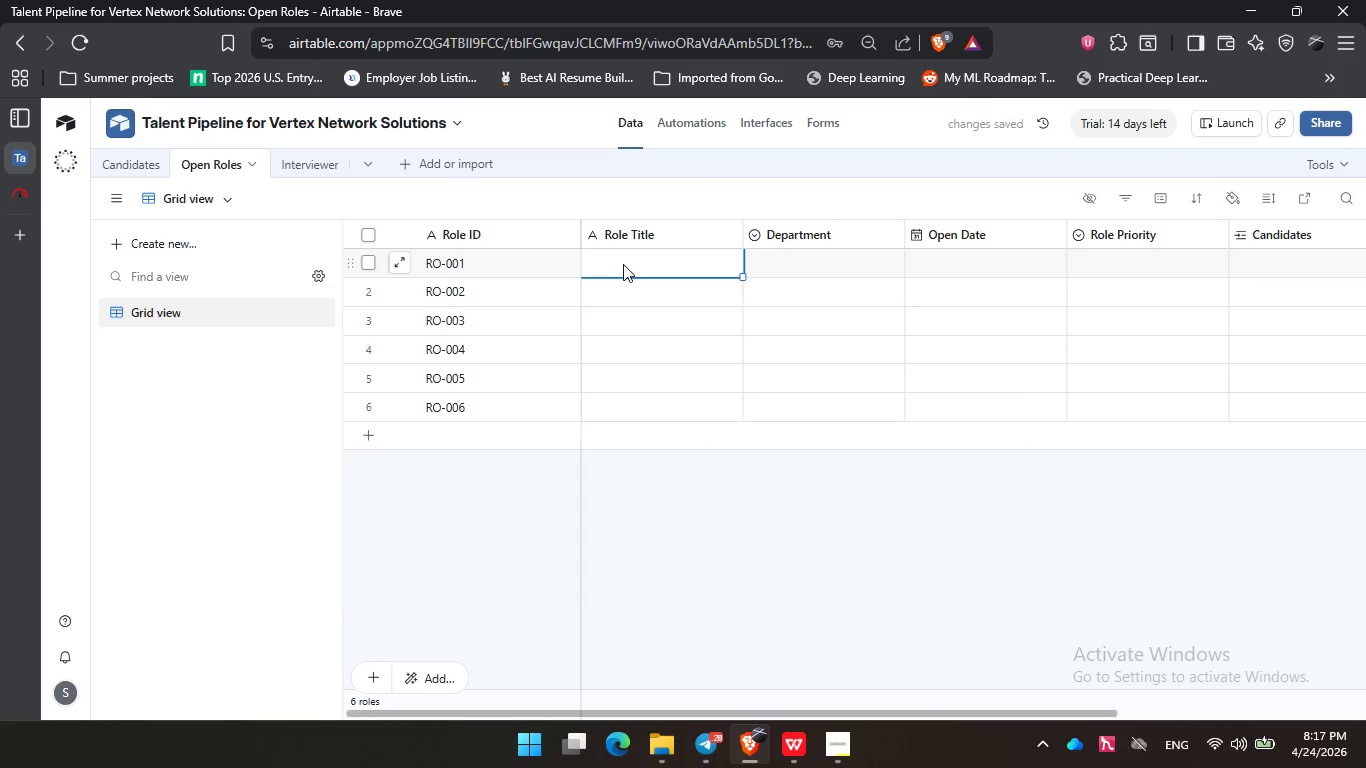 
left_click([159, 171])
 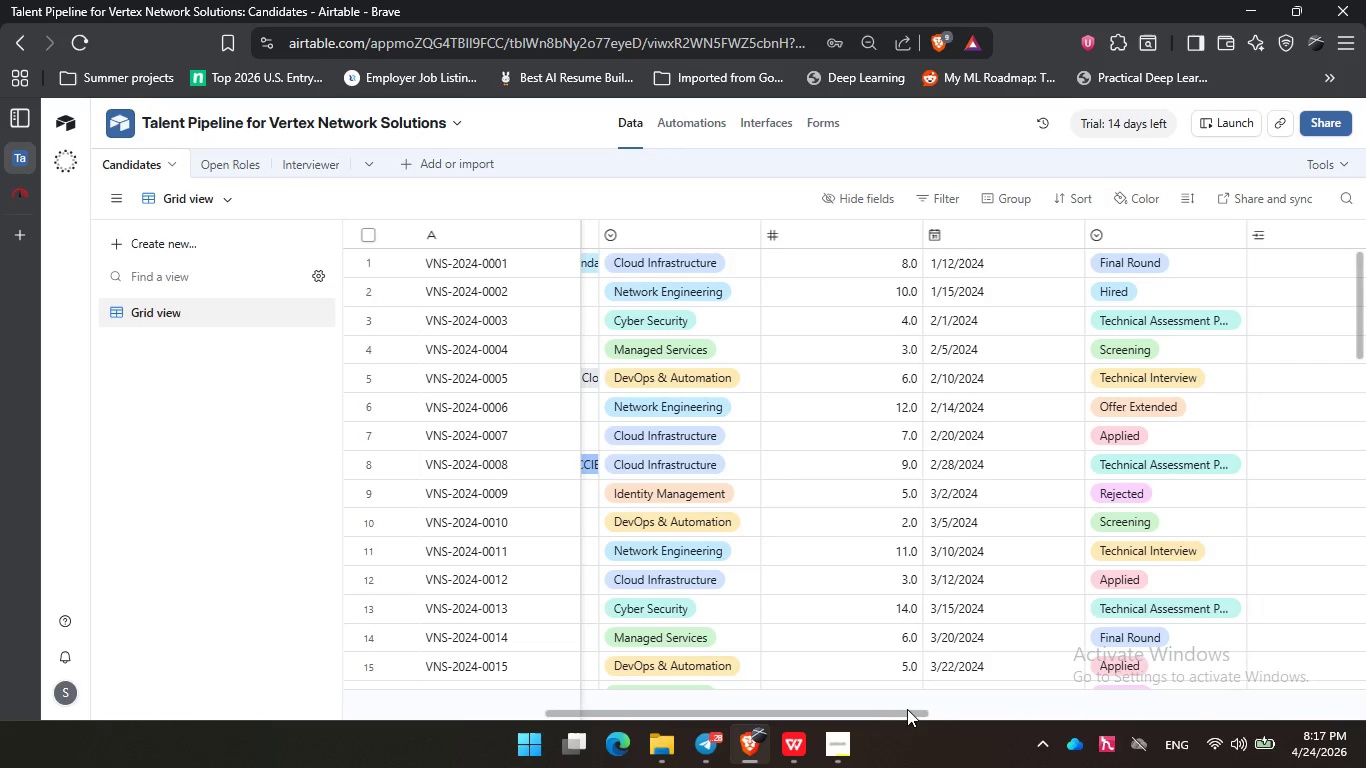 
left_click_drag(start_coordinate=[891, 713], to_coordinate=[1050, 731])
 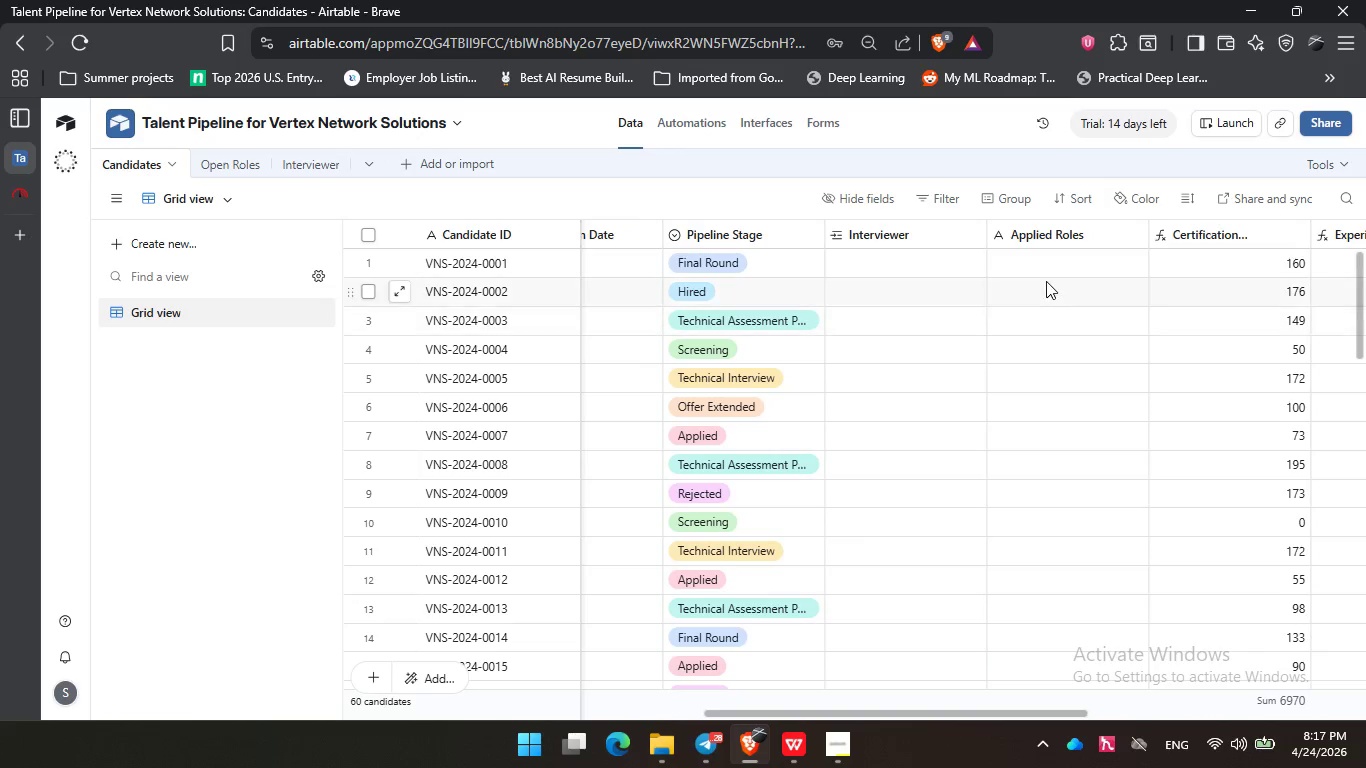 
left_click([1045, 277])
 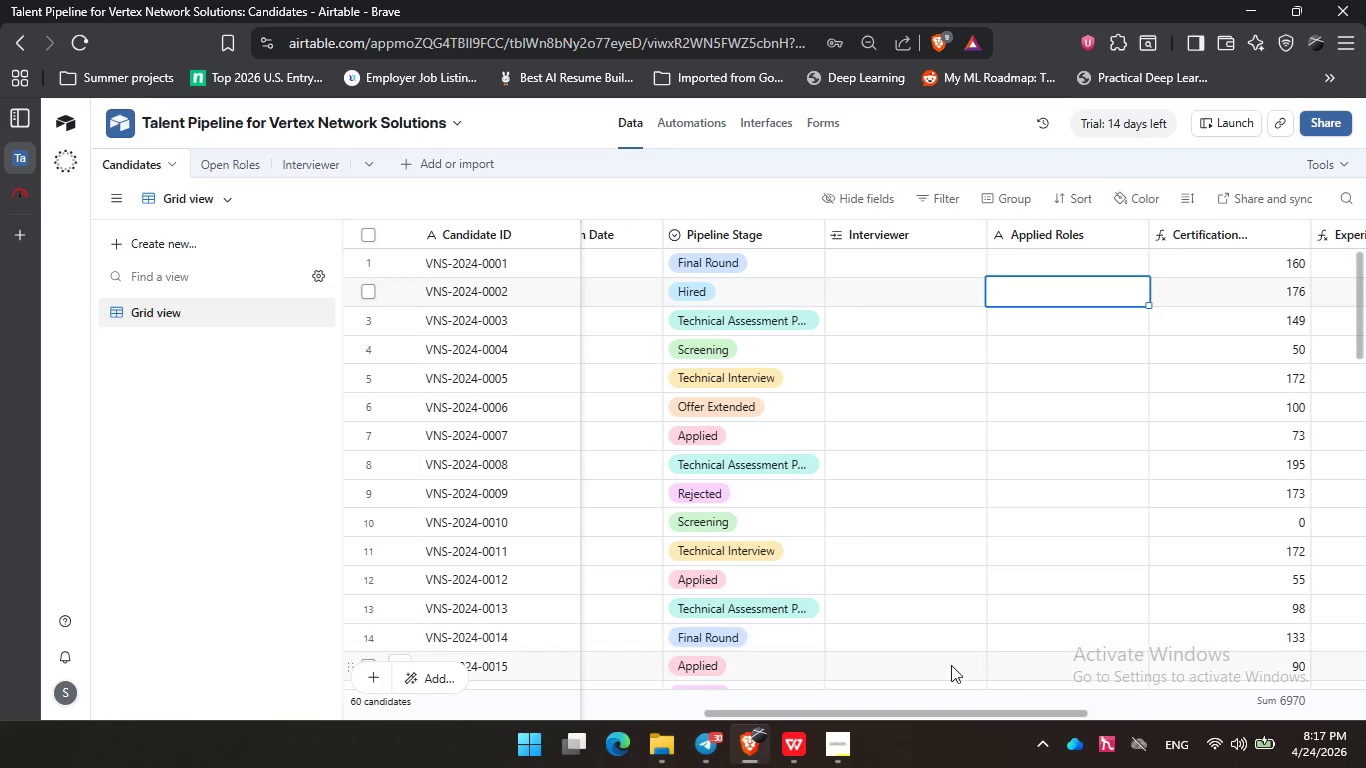 
left_click_drag(start_coordinate=[945, 709], to_coordinate=[1022, 708])
 